 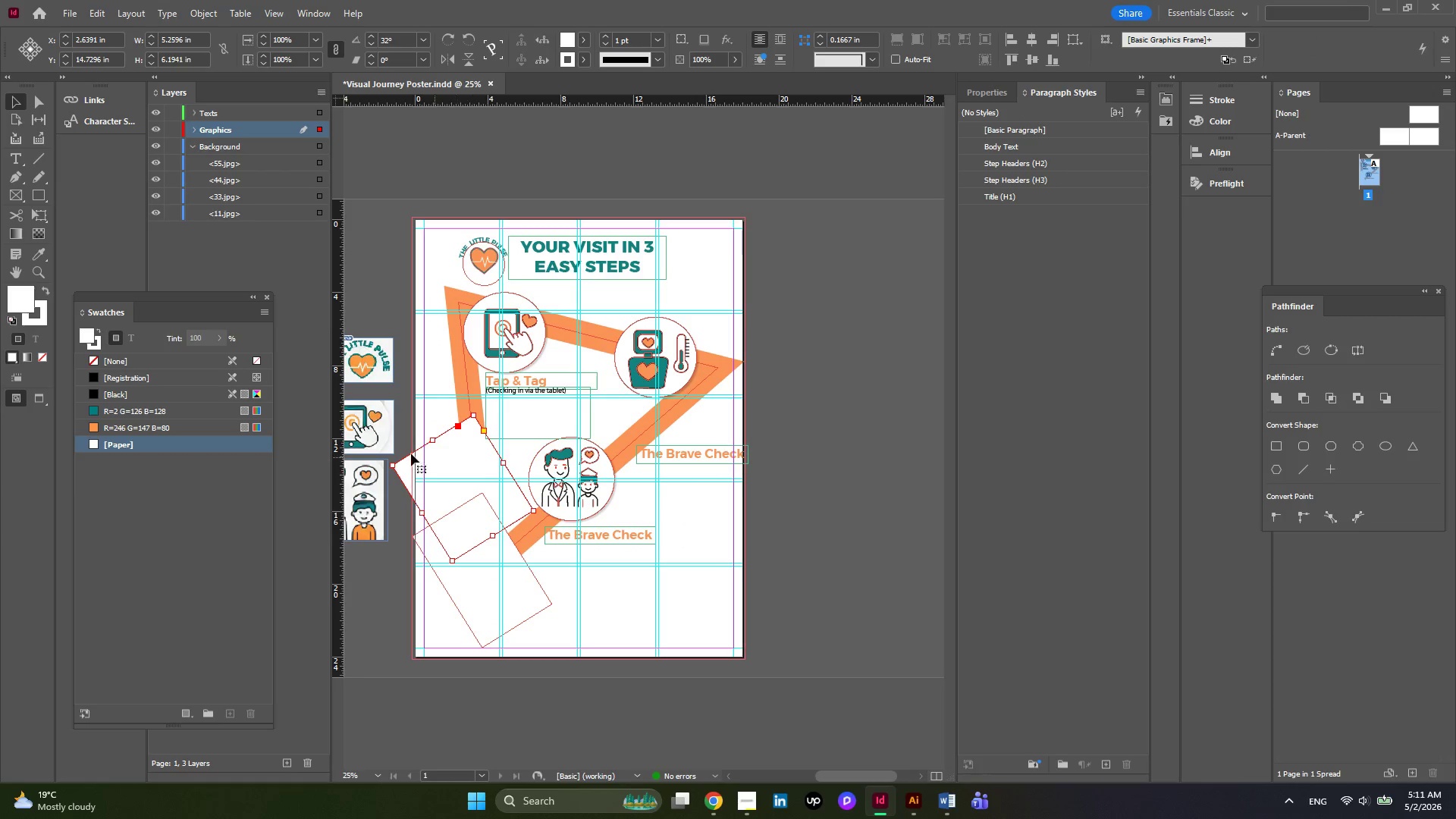 
left_click([41, 108])
 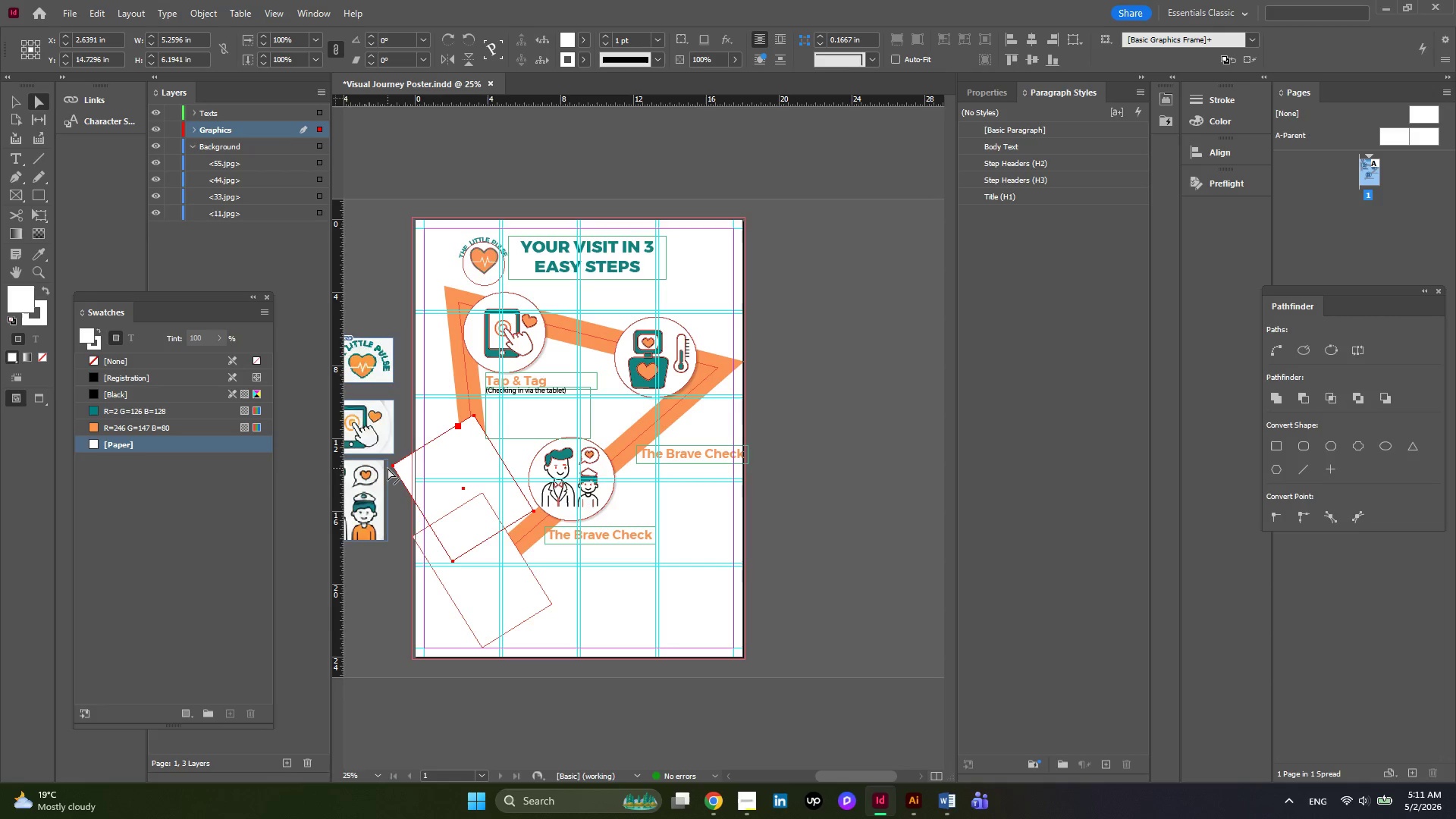 
left_click([391, 468])
 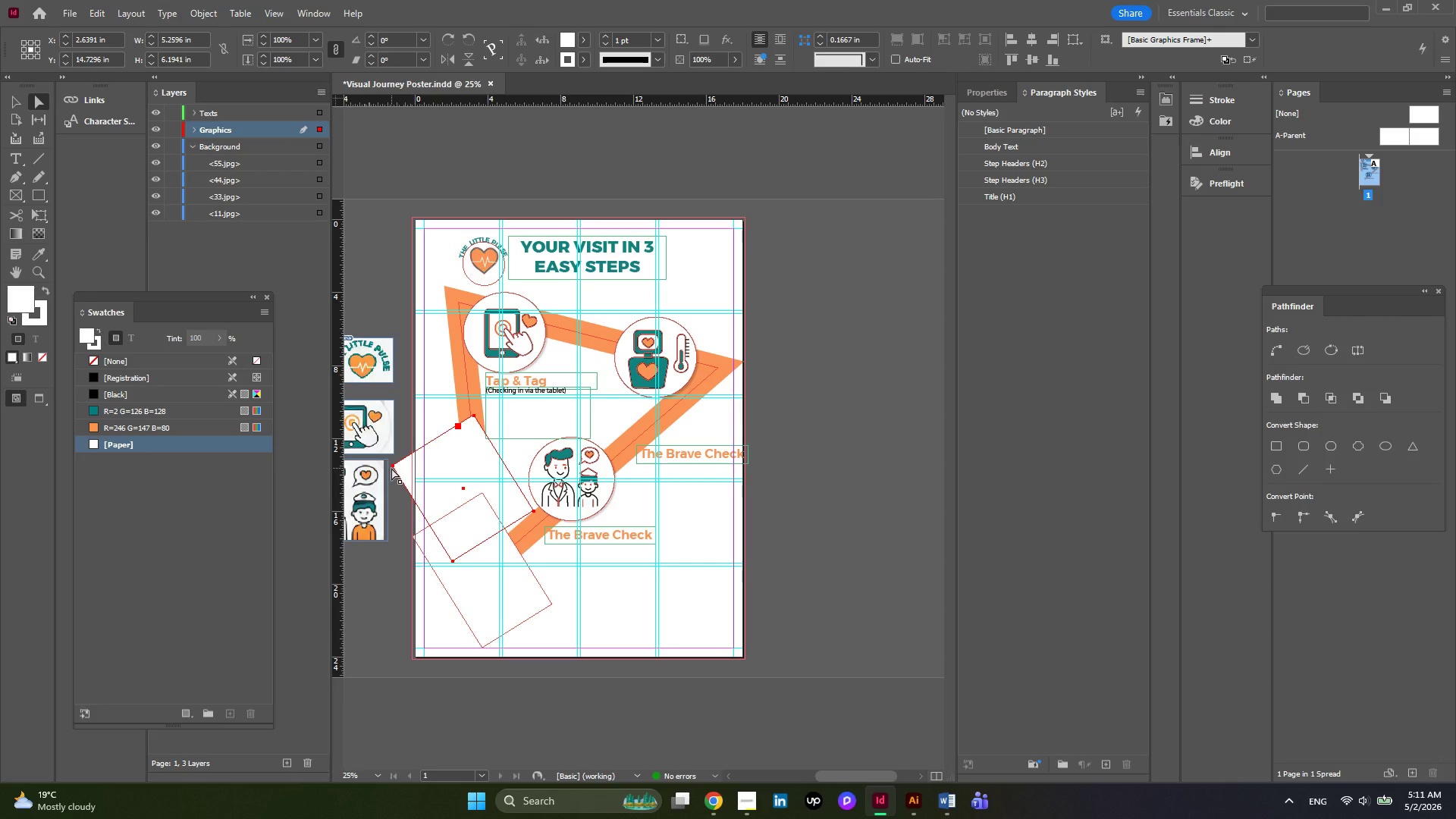 
left_click_drag(start_coordinate=[391, 468], to_coordinate=[418, 468])
 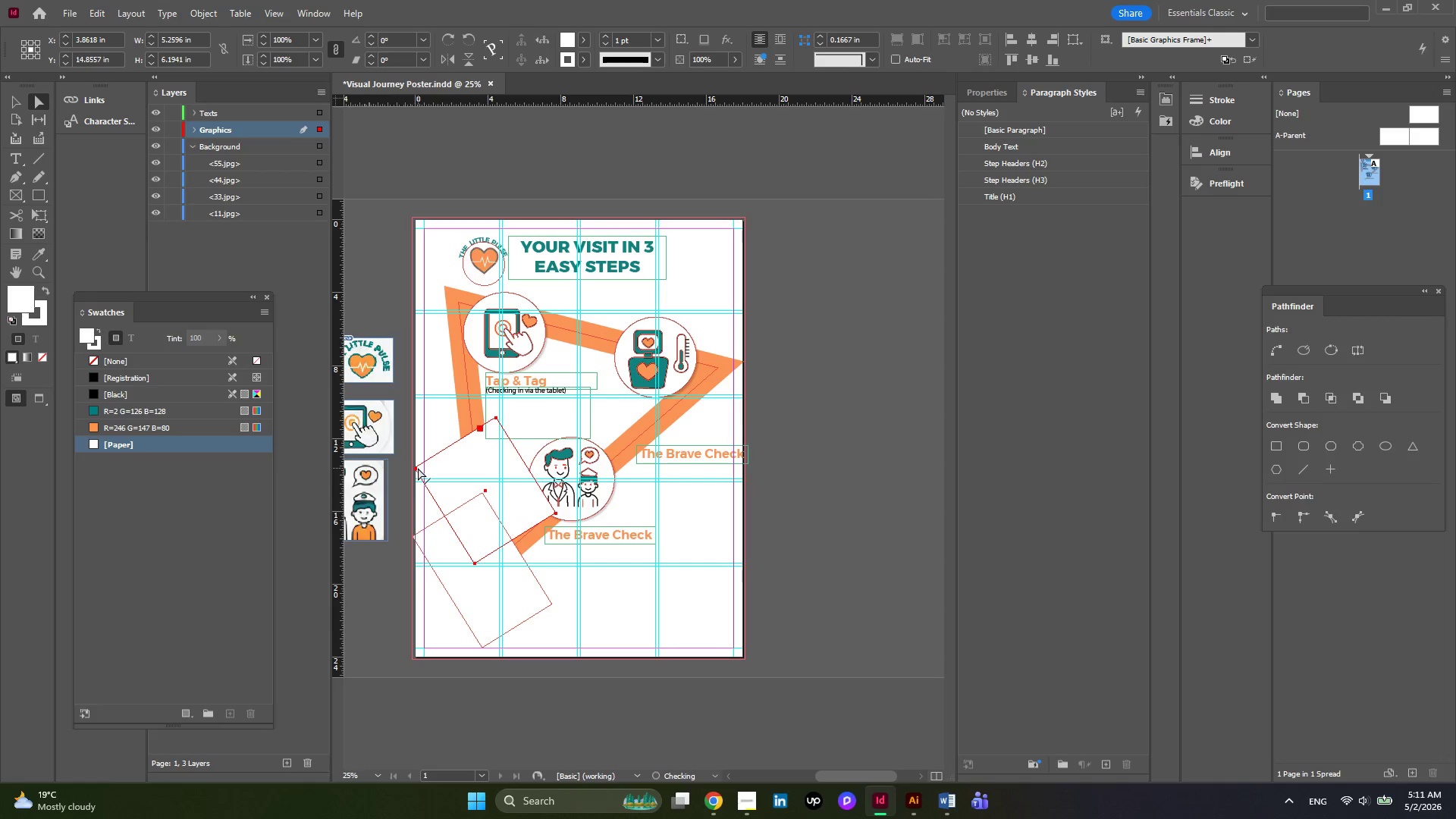 
key(Control+Z)
 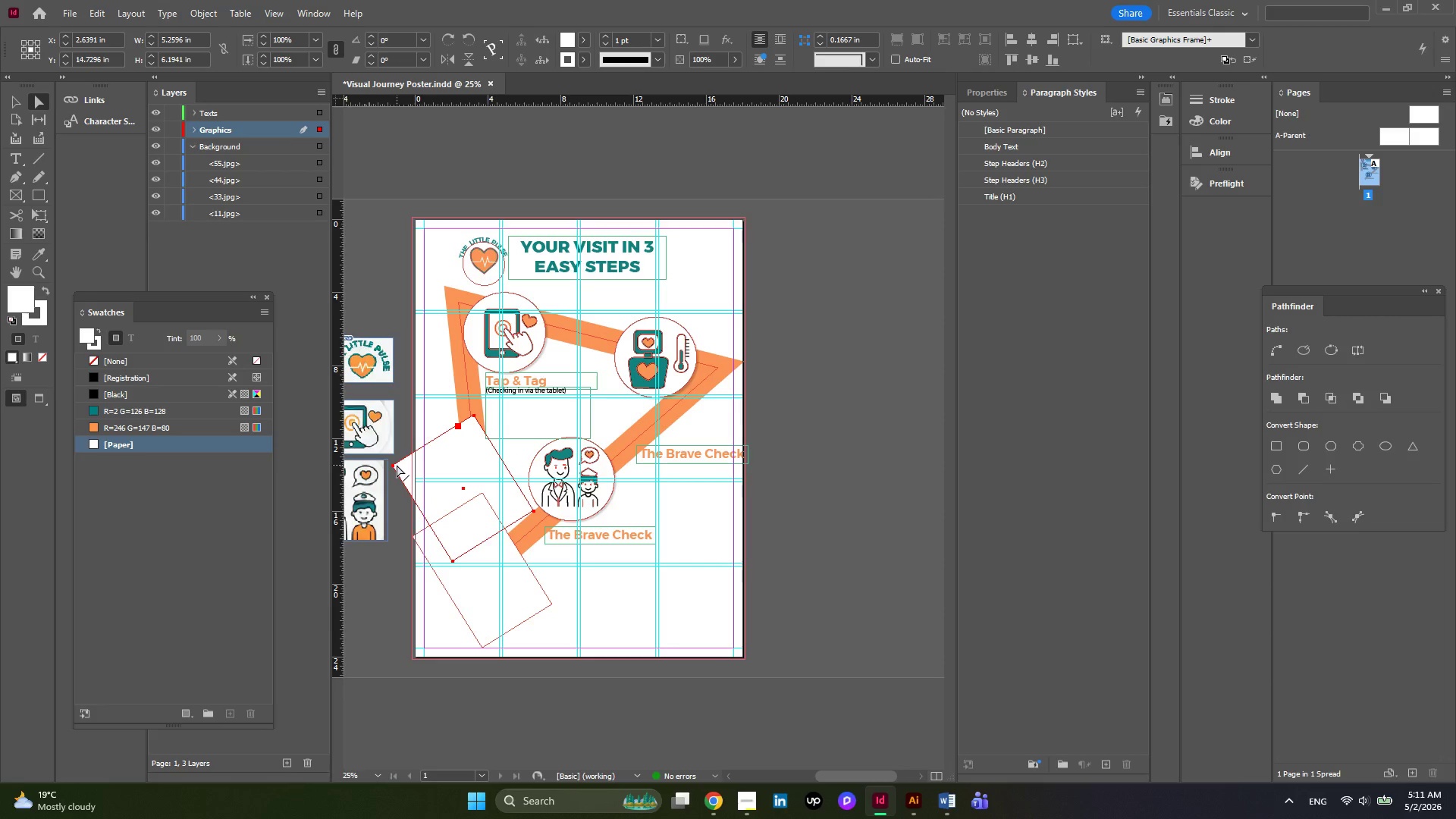 
left_click([397, 465])
 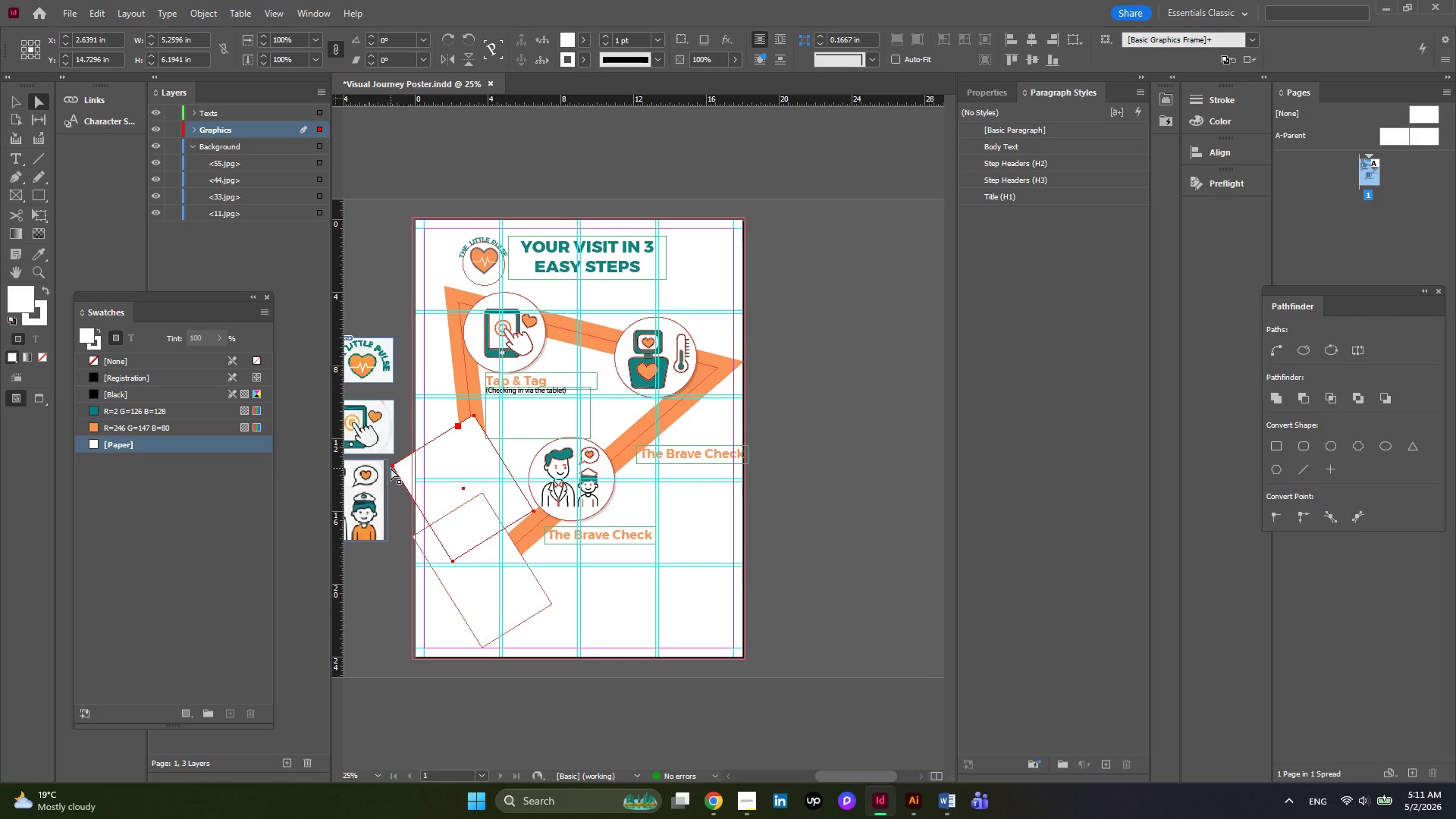 
left_click([391, 468])
 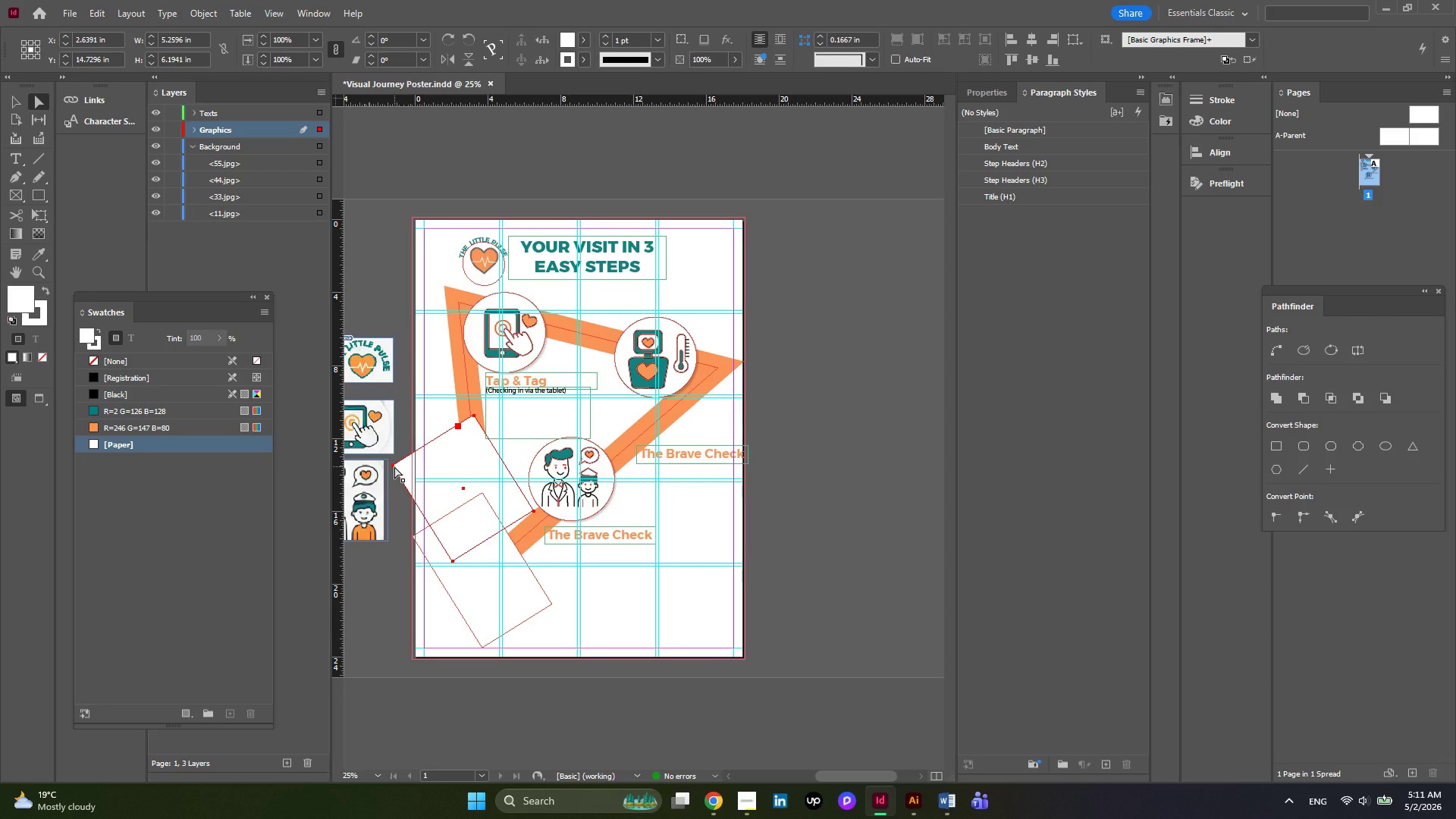 
left_click([394, 466])
 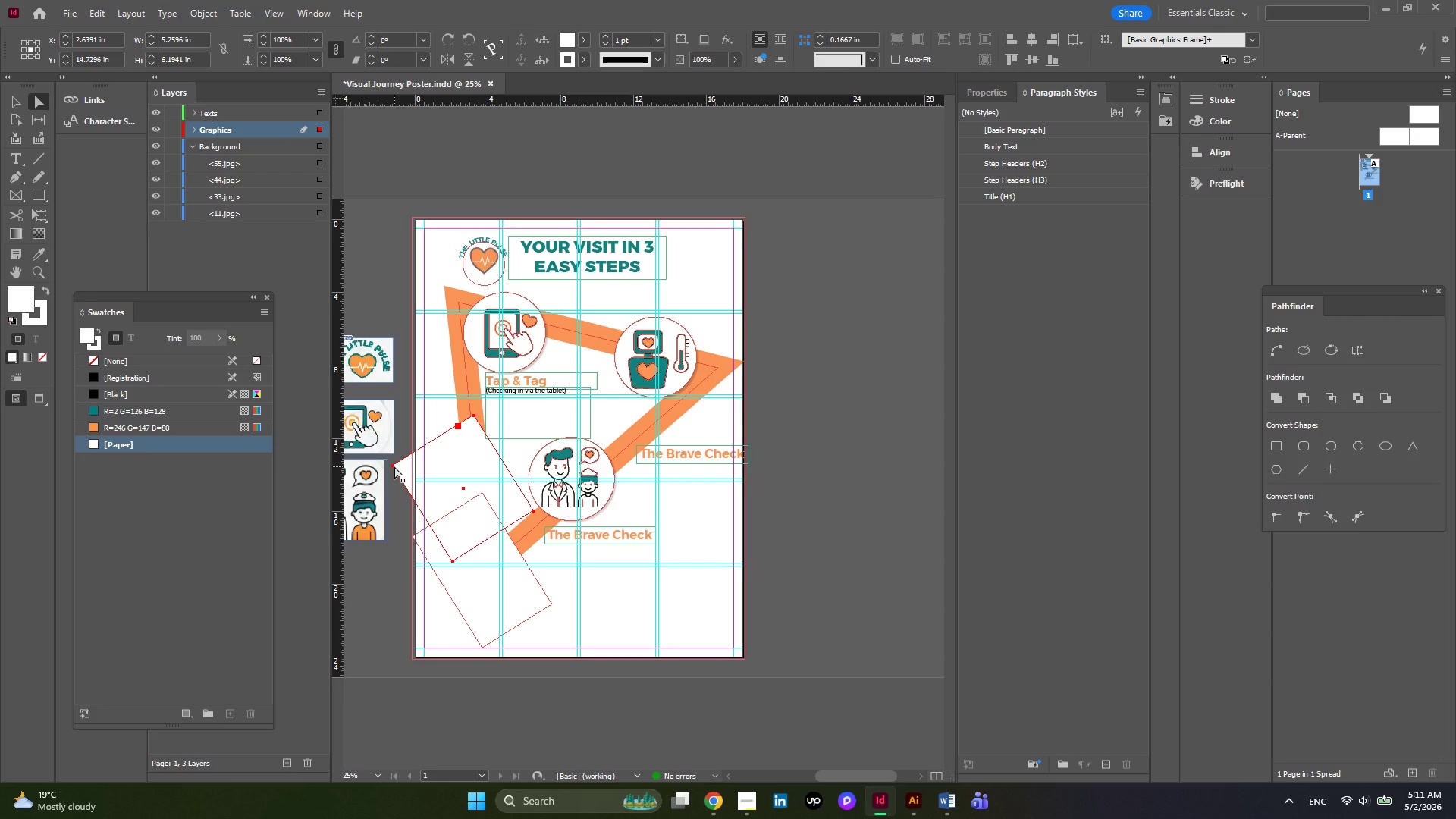 
left_click([394, 466])
 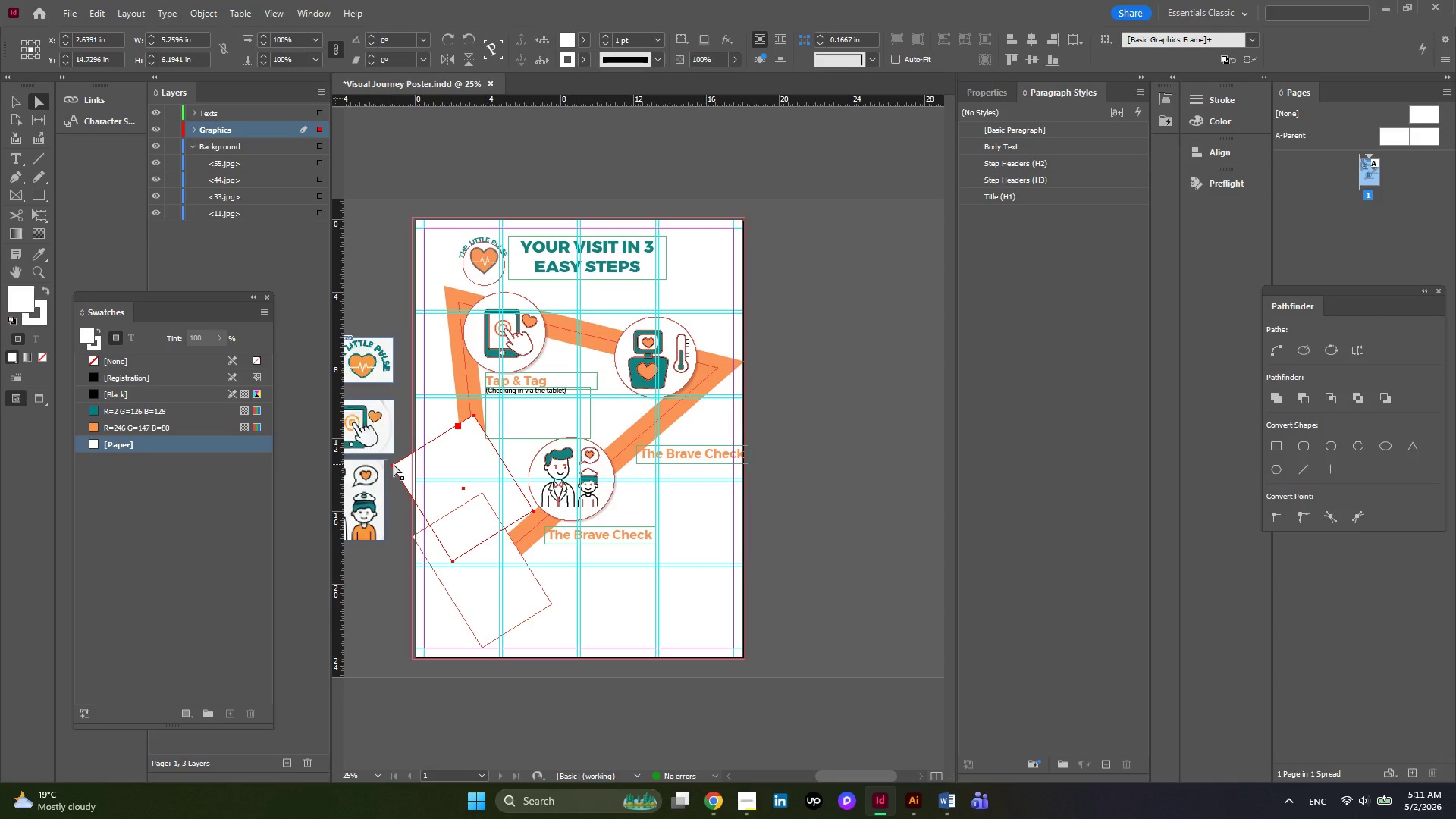 
left_click([394, 464])
 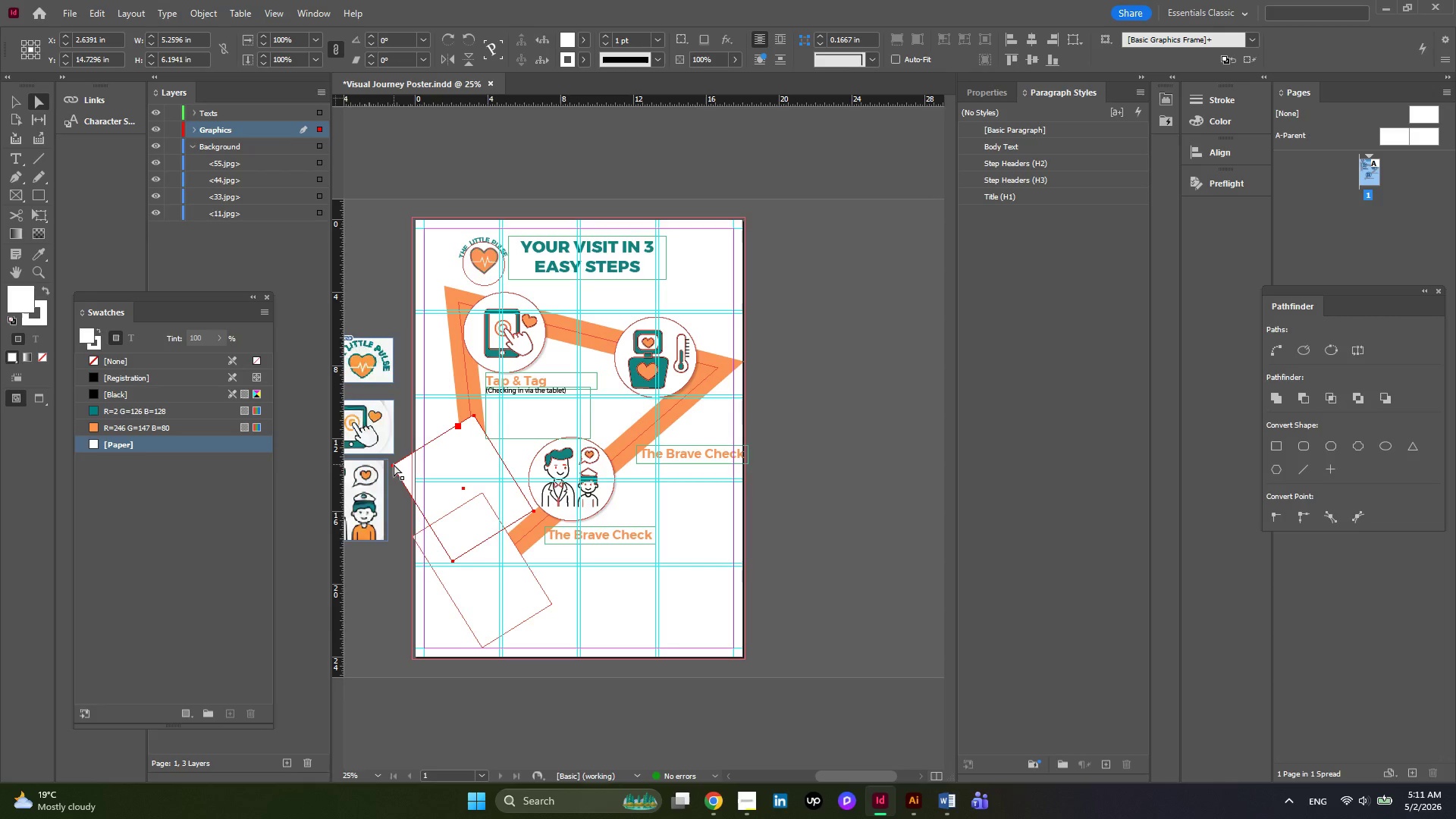 
left_click_drag(start_coordinate=[394, 464], to_coordinate=[428, 466])
 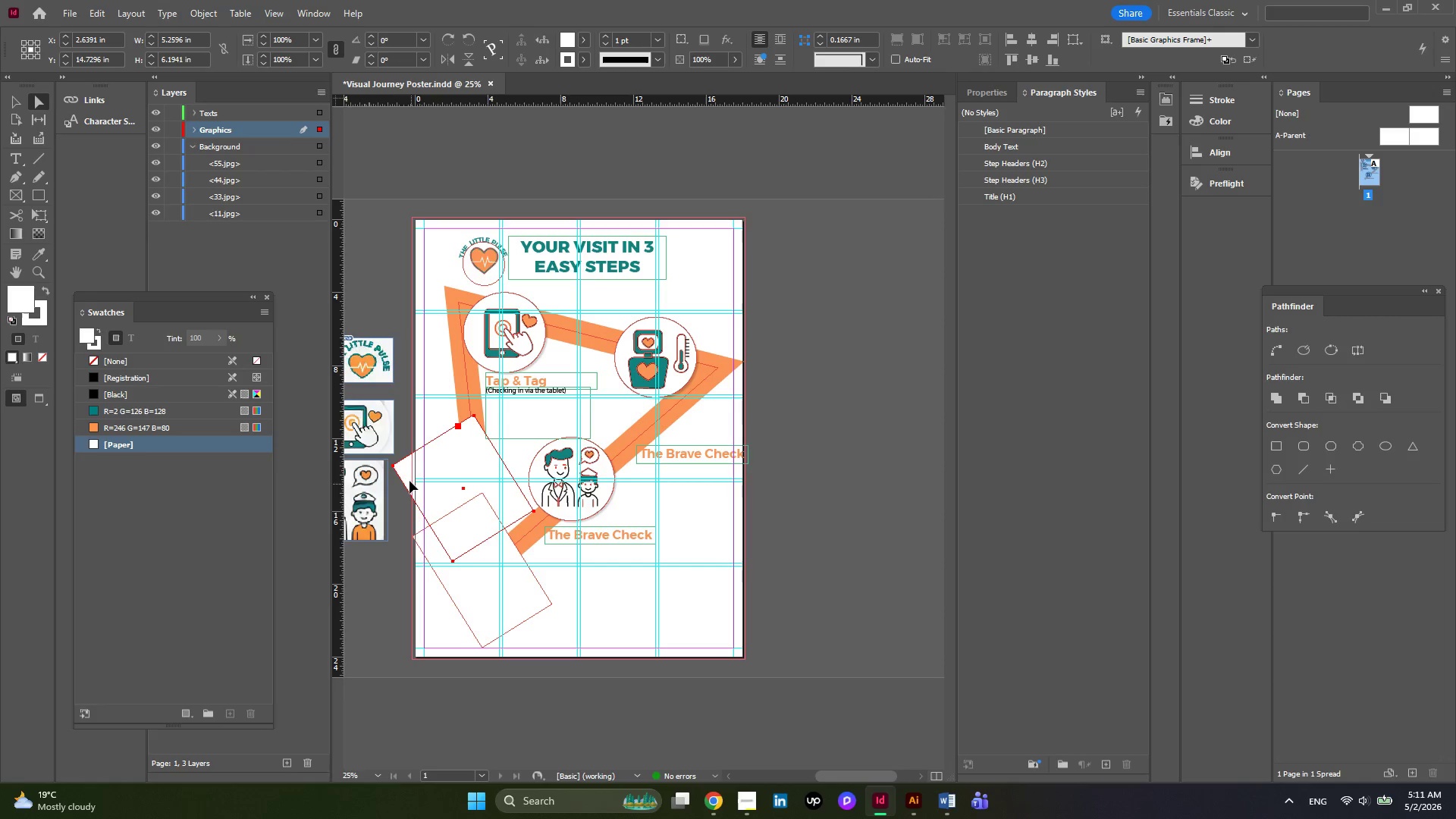 
left_click([401, 505])
 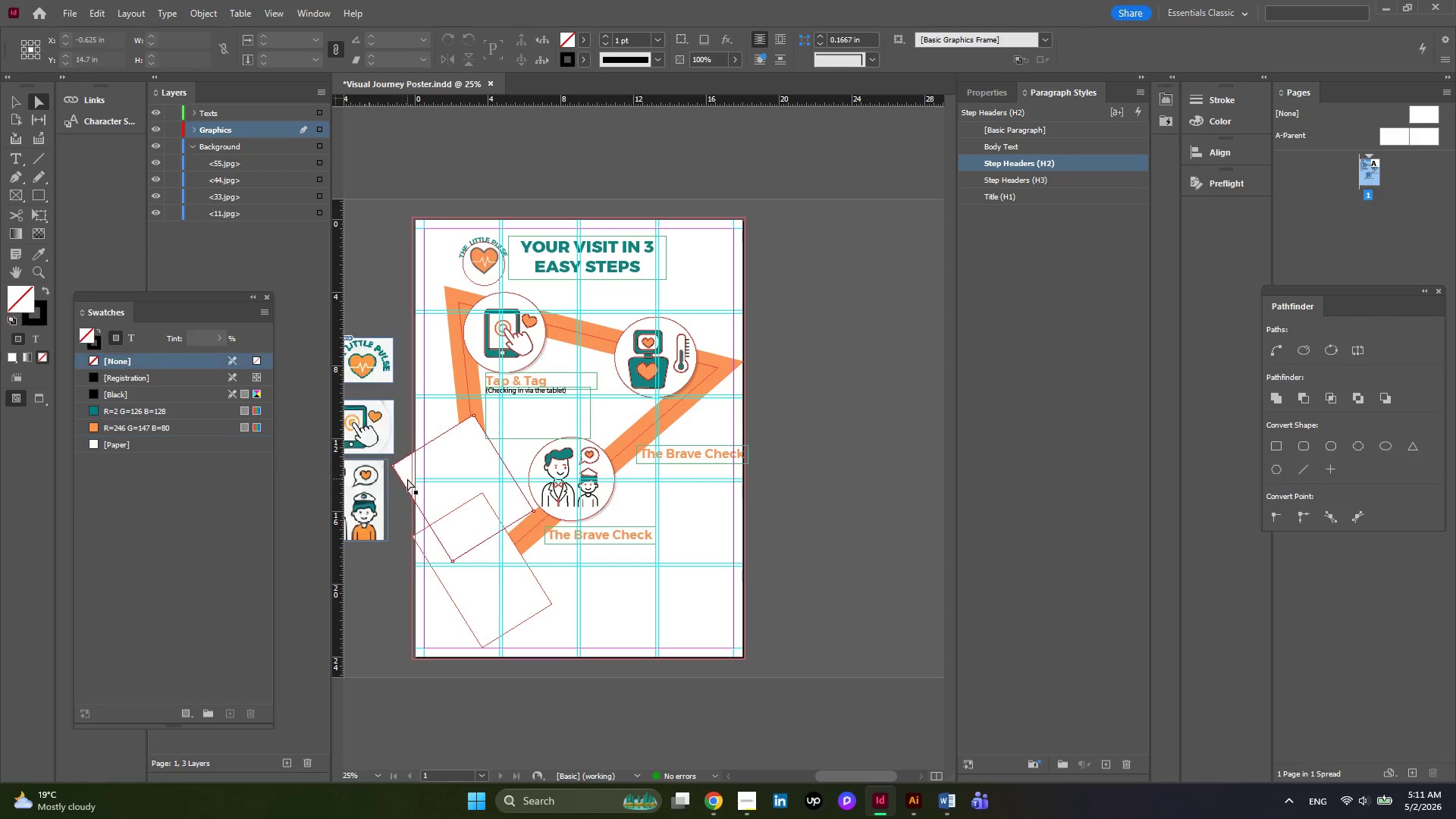 
left_click([407, 479])
 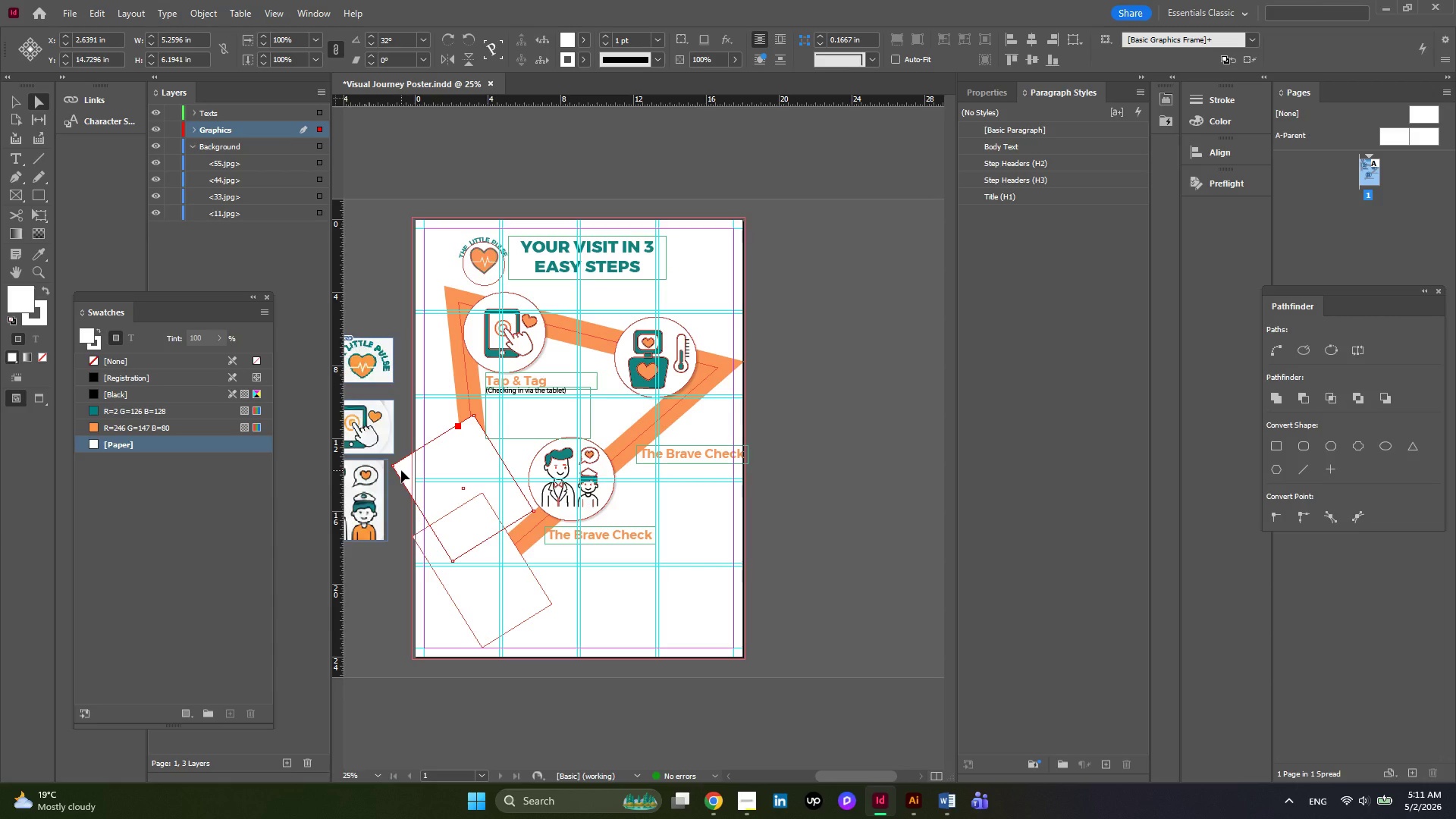 
hold_key(key=AltLeft, duration=0.39)
scroll: coordinate [410, 485], scroll_direction: down, amount: 1.0
 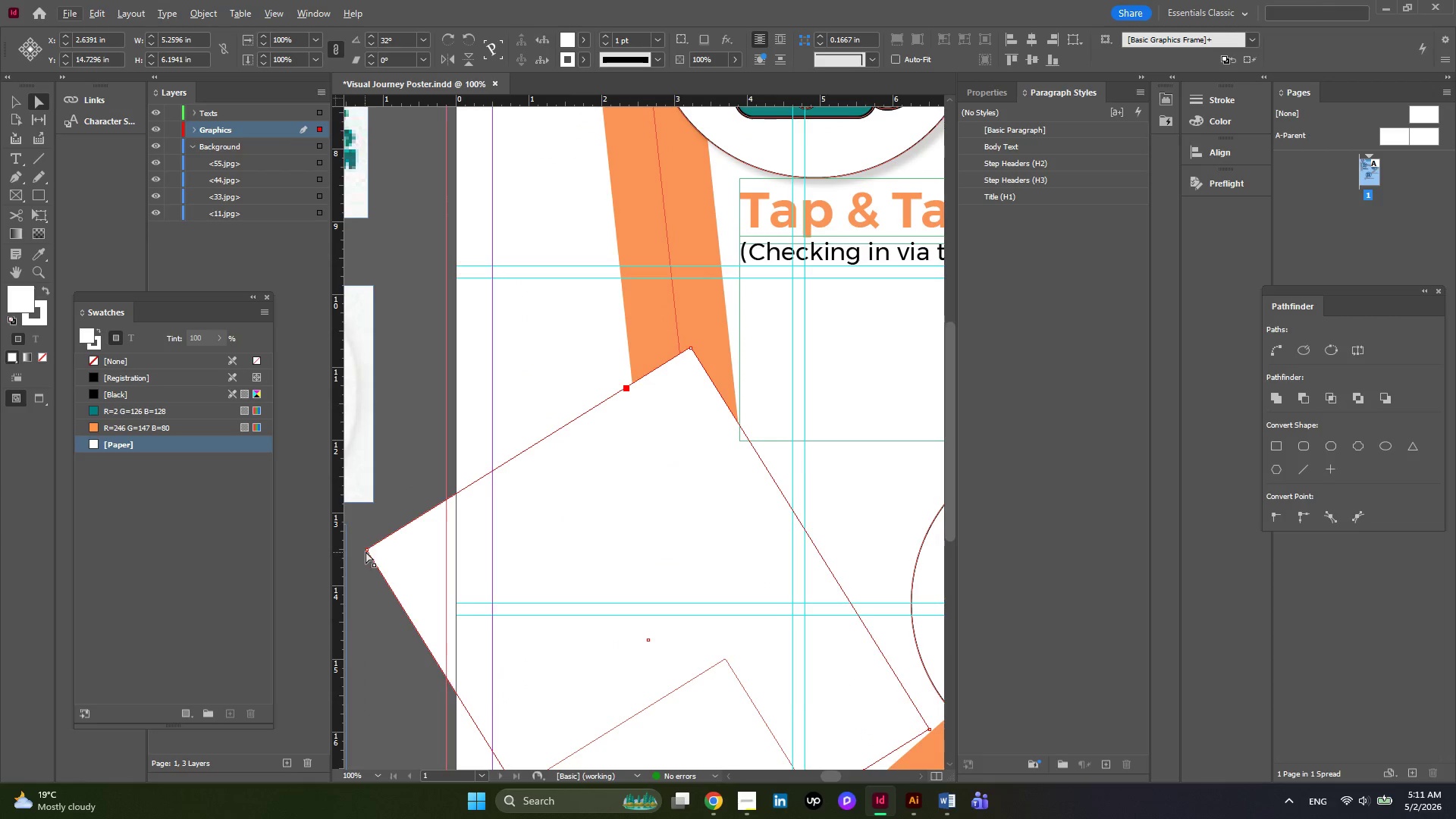 
left_click_drag(start_coordinate=[367, 550], to_coordinate=[537, 493])
 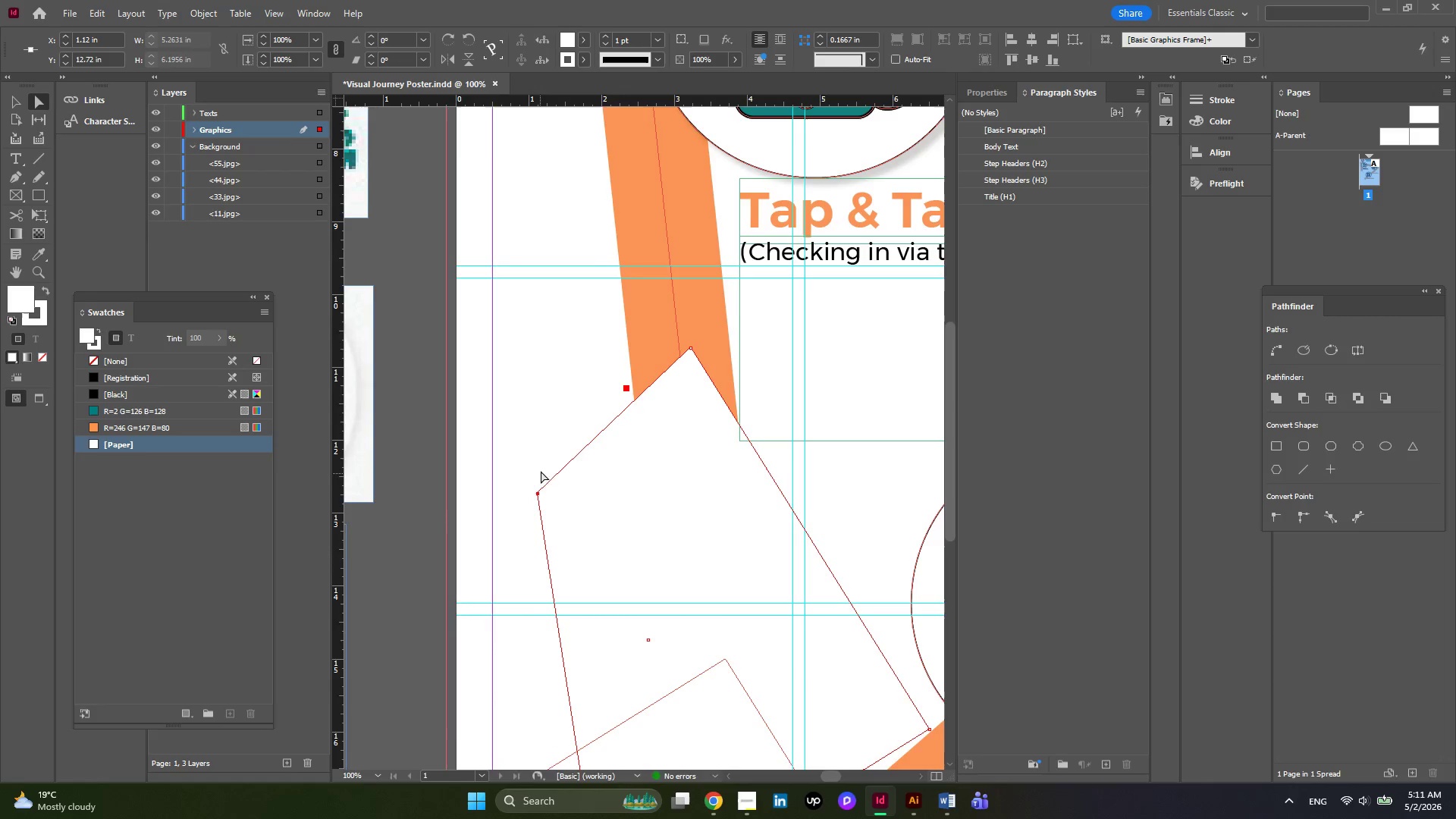 
hold_key(key=AltLeft, duration=0.44)
scroll: coordinate [544, 538], scroll_direction: down, amount: 7.0
 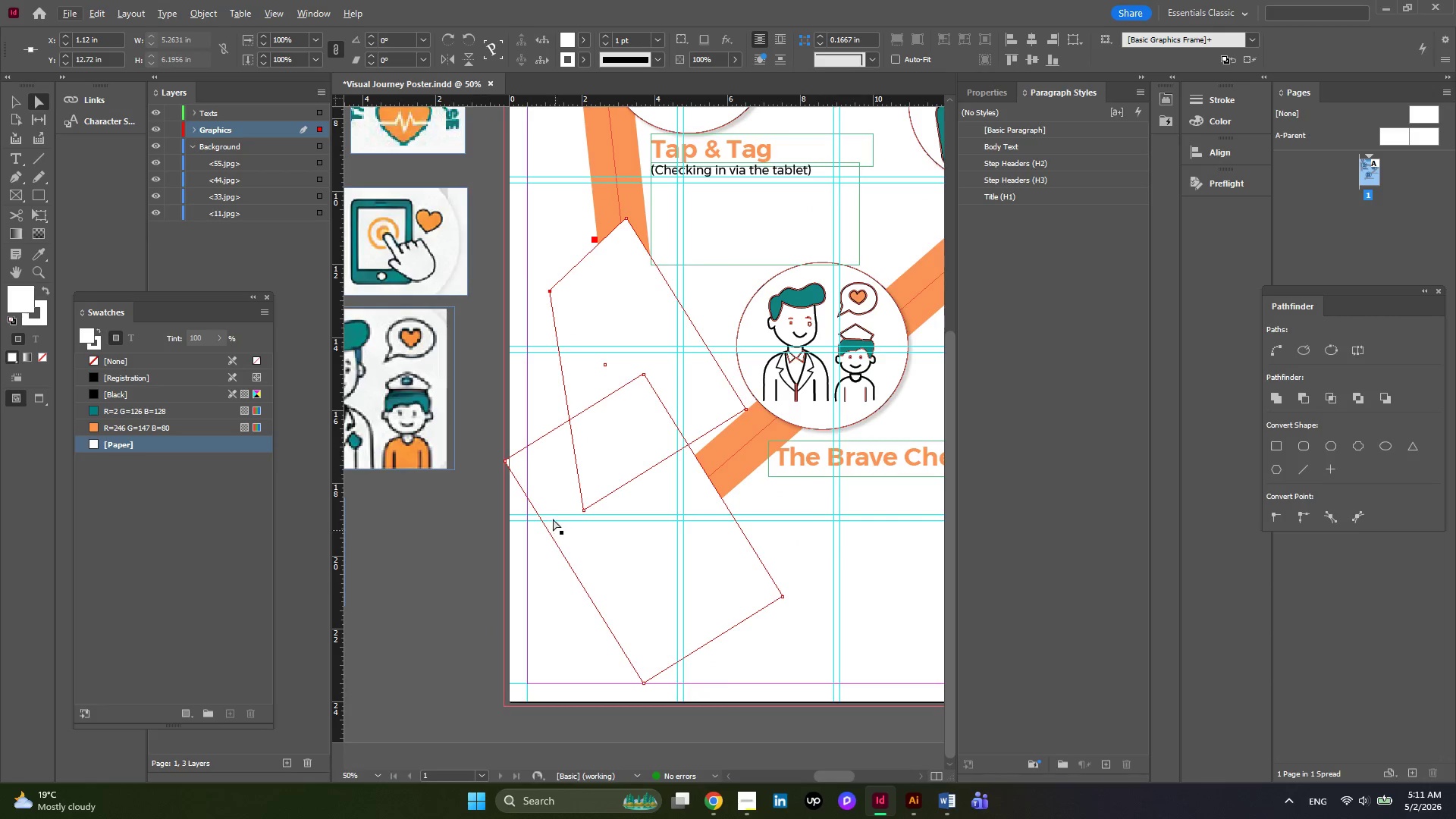 
left_click([548, 514])
 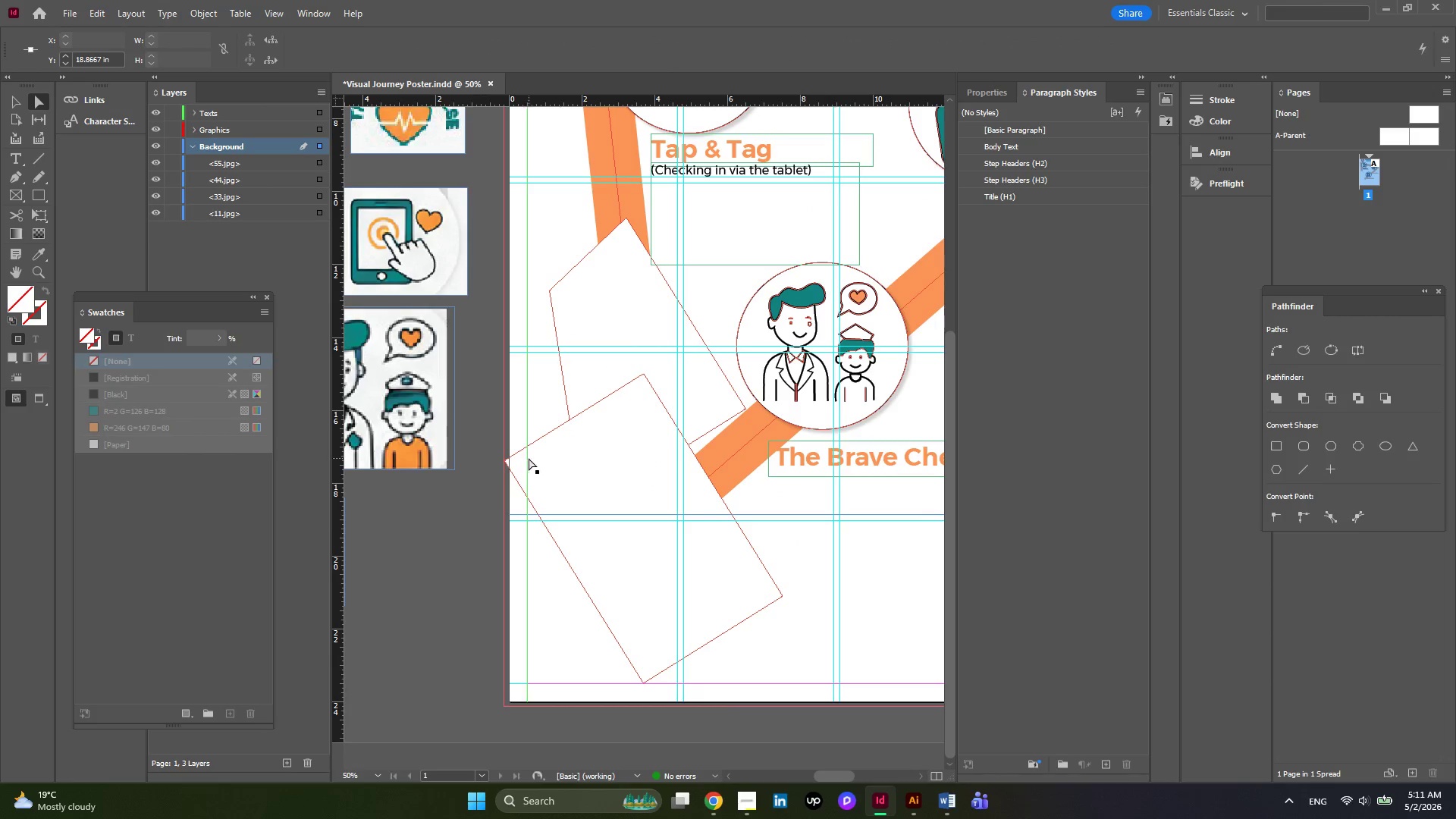 
left_click([544, 438])
 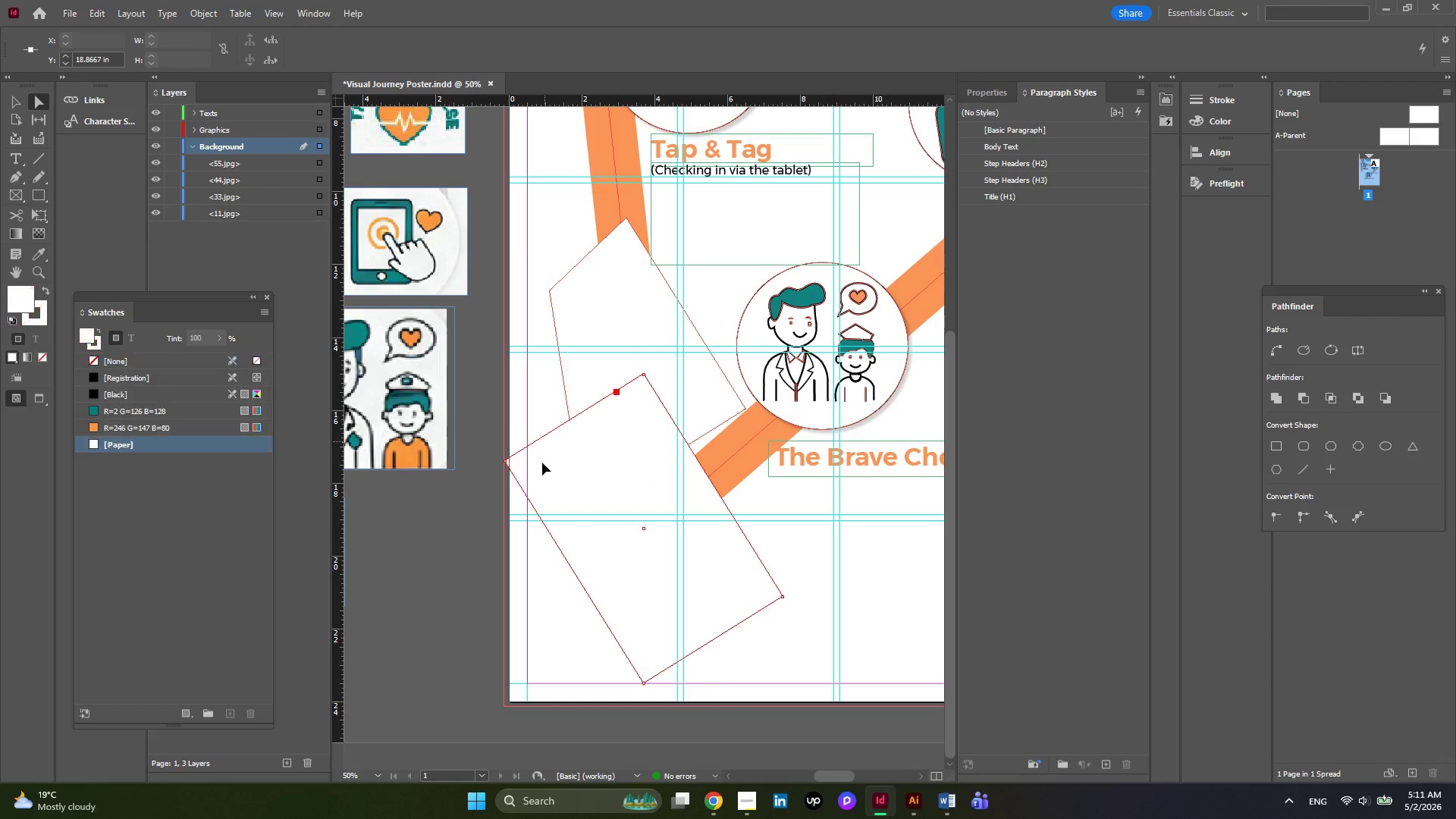 
key(Alt+AltLeft)
 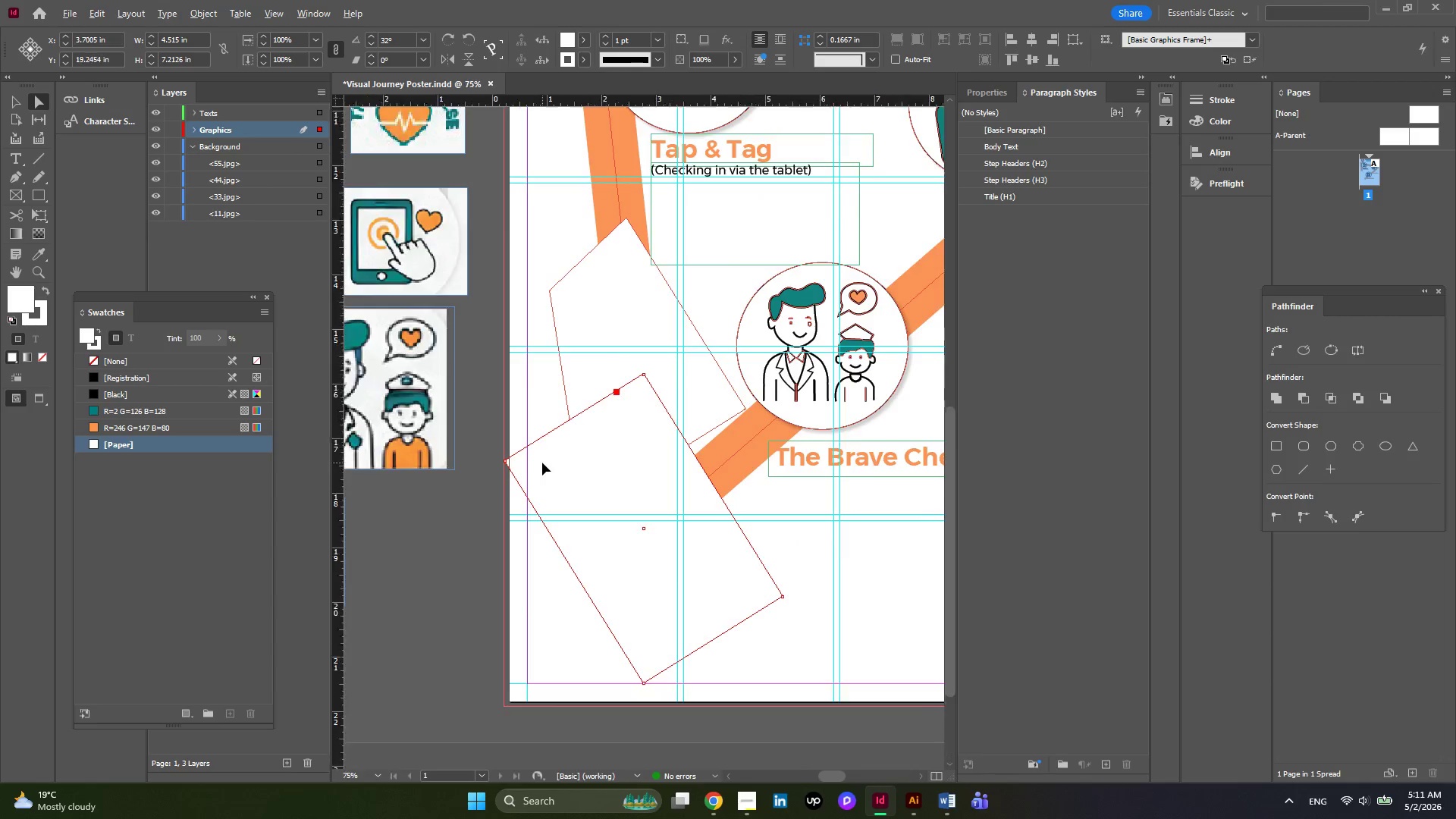 
scroll: coordinate [542, 463], scroll_direction: up, amount: 1.0
 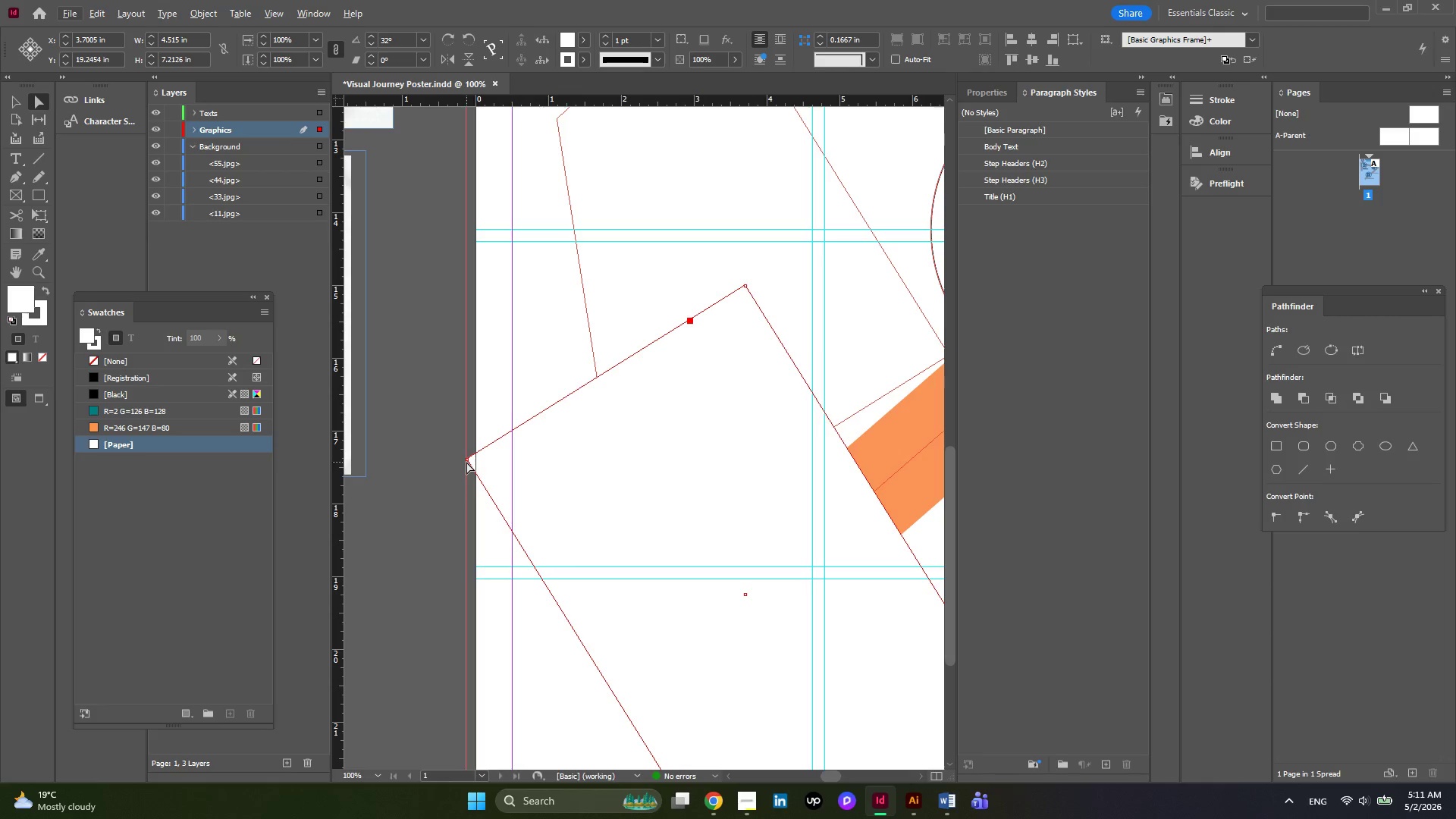 
left_click([466, 460])
 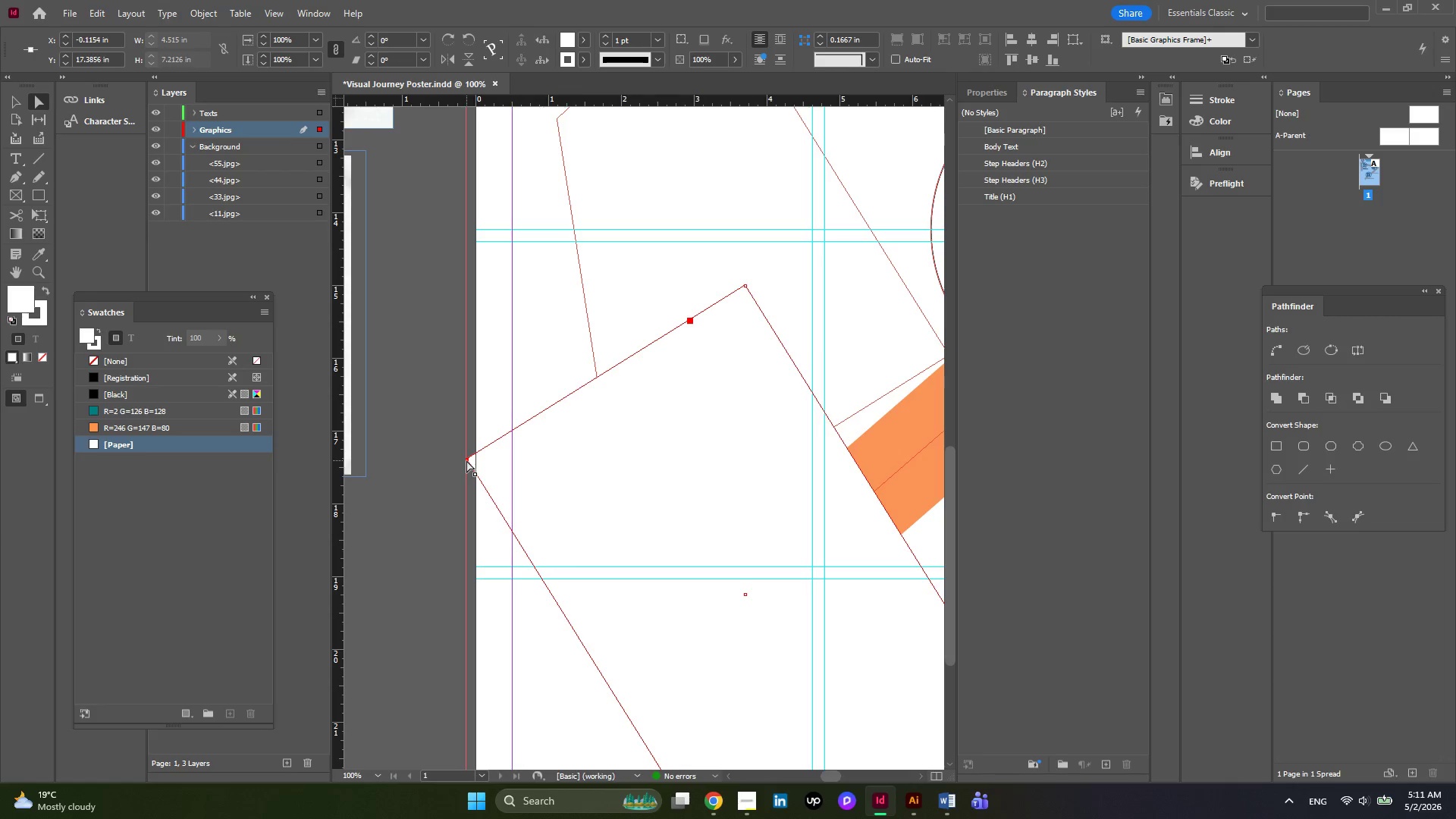 
left_click_drag(start_coordinate=[466, 460], to_coordinate=[582, 555])
 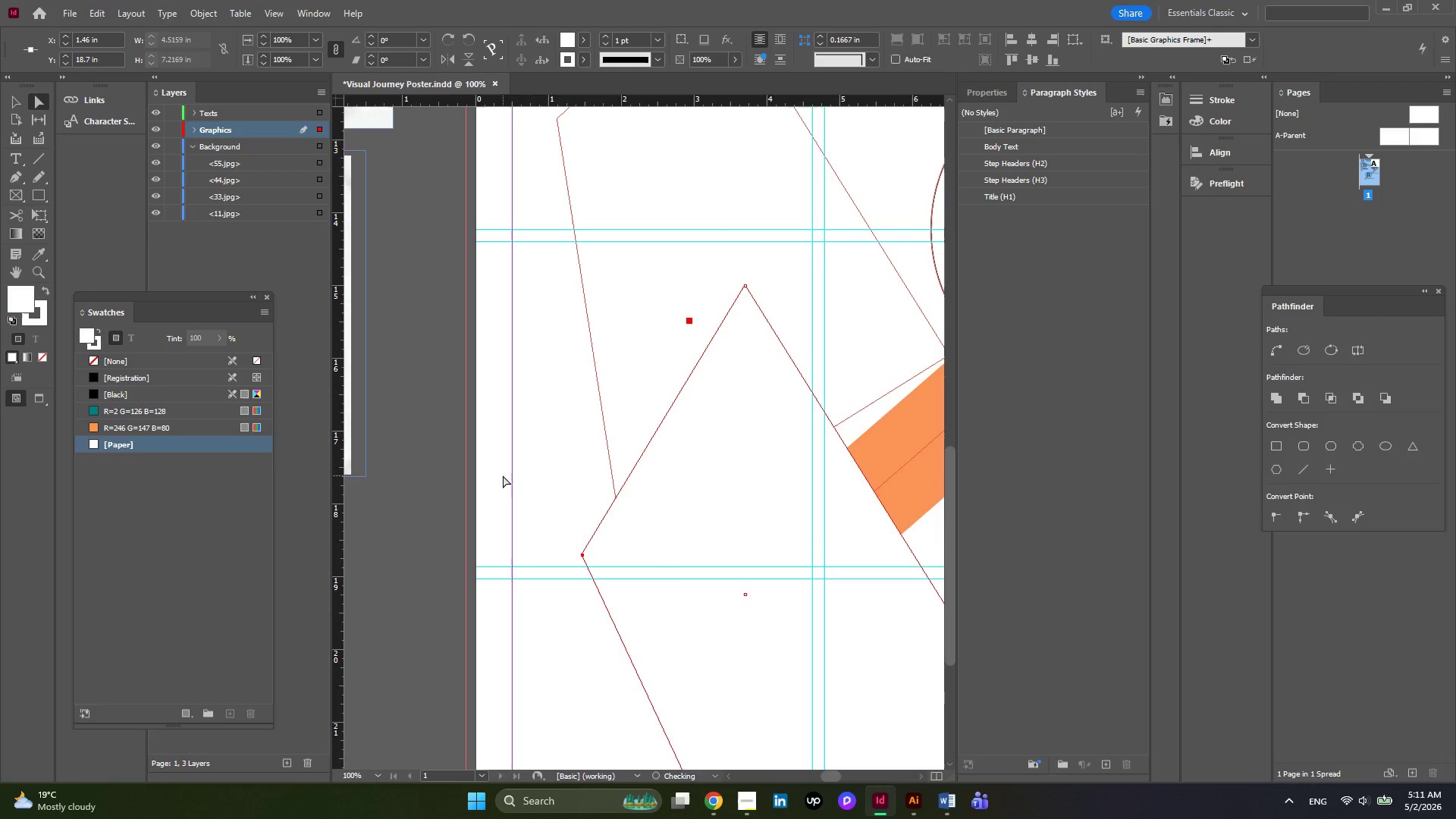 
hold_key(key=AltLeft, duration=0.56)
scroll: coordinate [503, 475], scroll_direction: down, amount: 3.0
 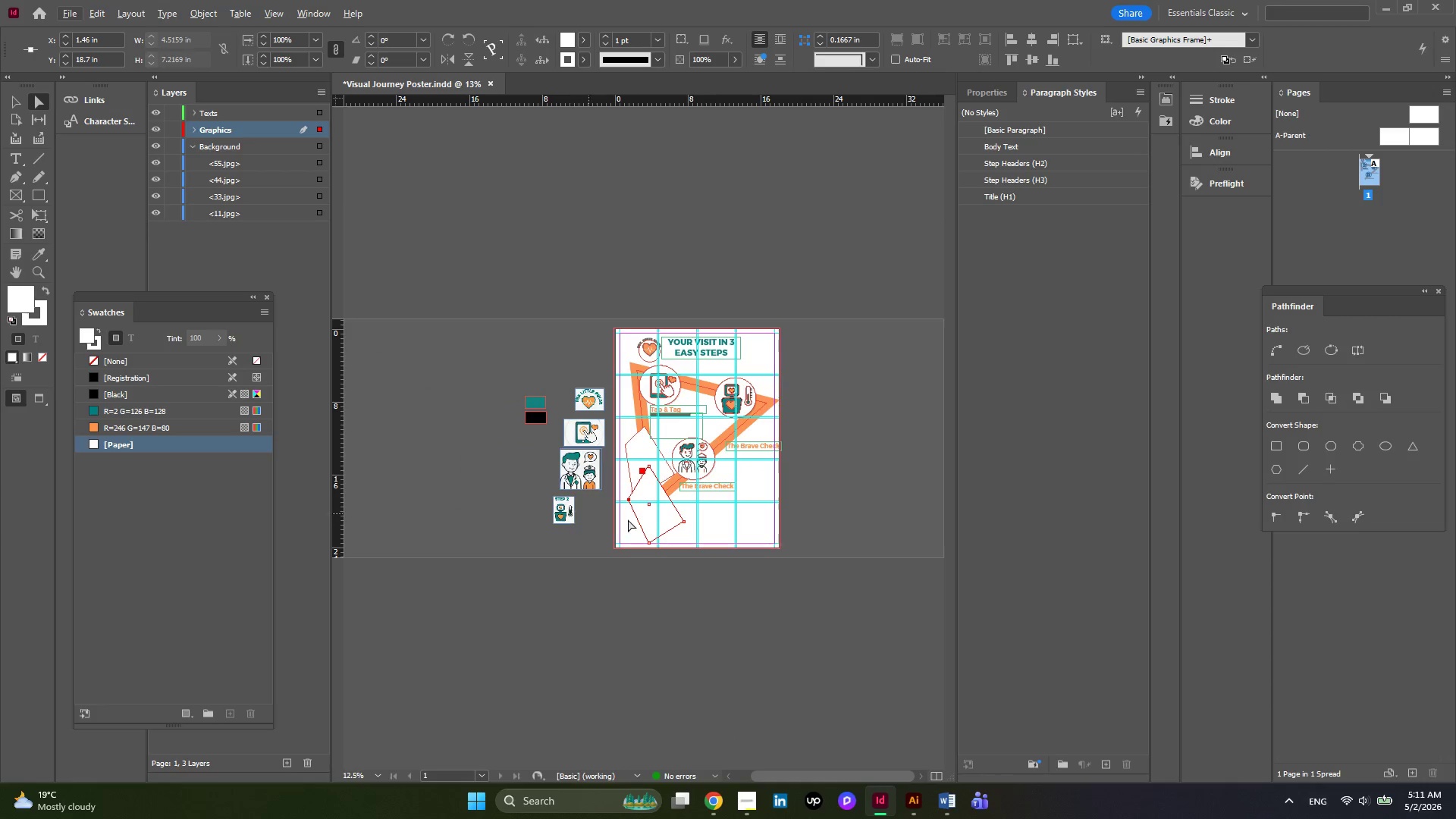 
hold_key(key=AltLeft, duration=0.41)
scroll: coordinate [663, 525], scroll_direction: none, amount: 0.0
 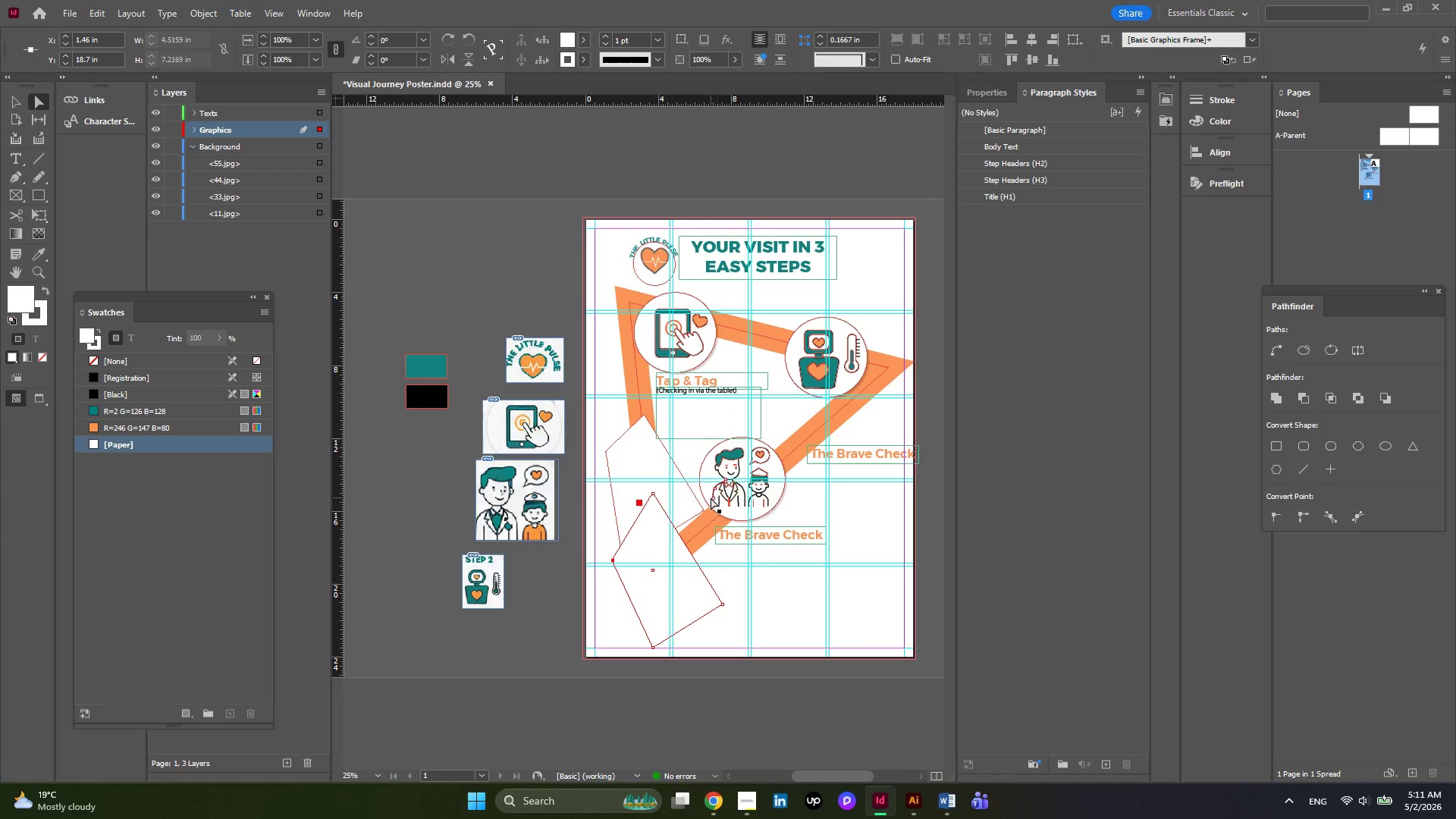 
key(Alt+AltLeft)
 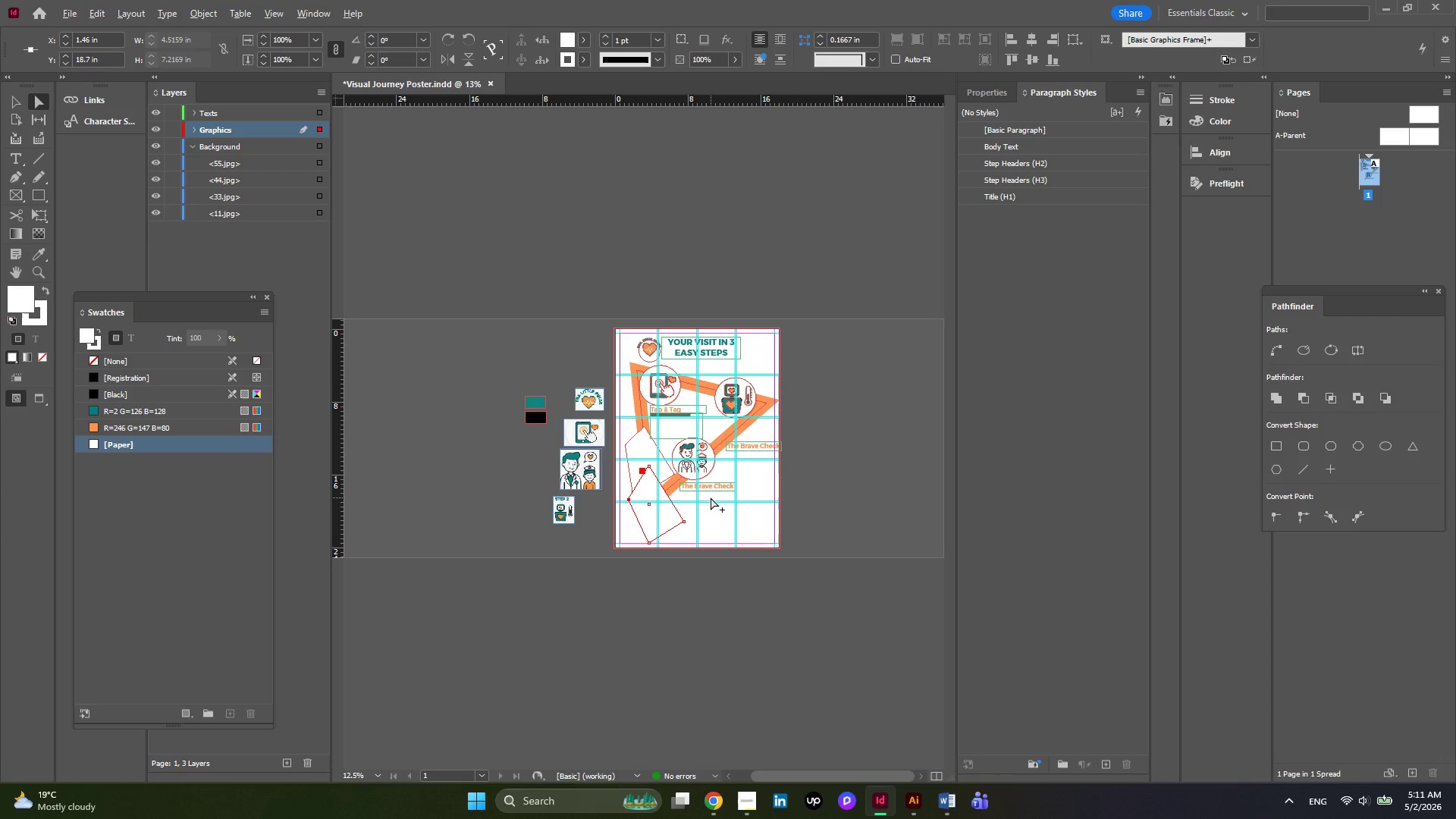 
scroll: coordinate [711, 497], scroll_direction: none, amount: 0.0
 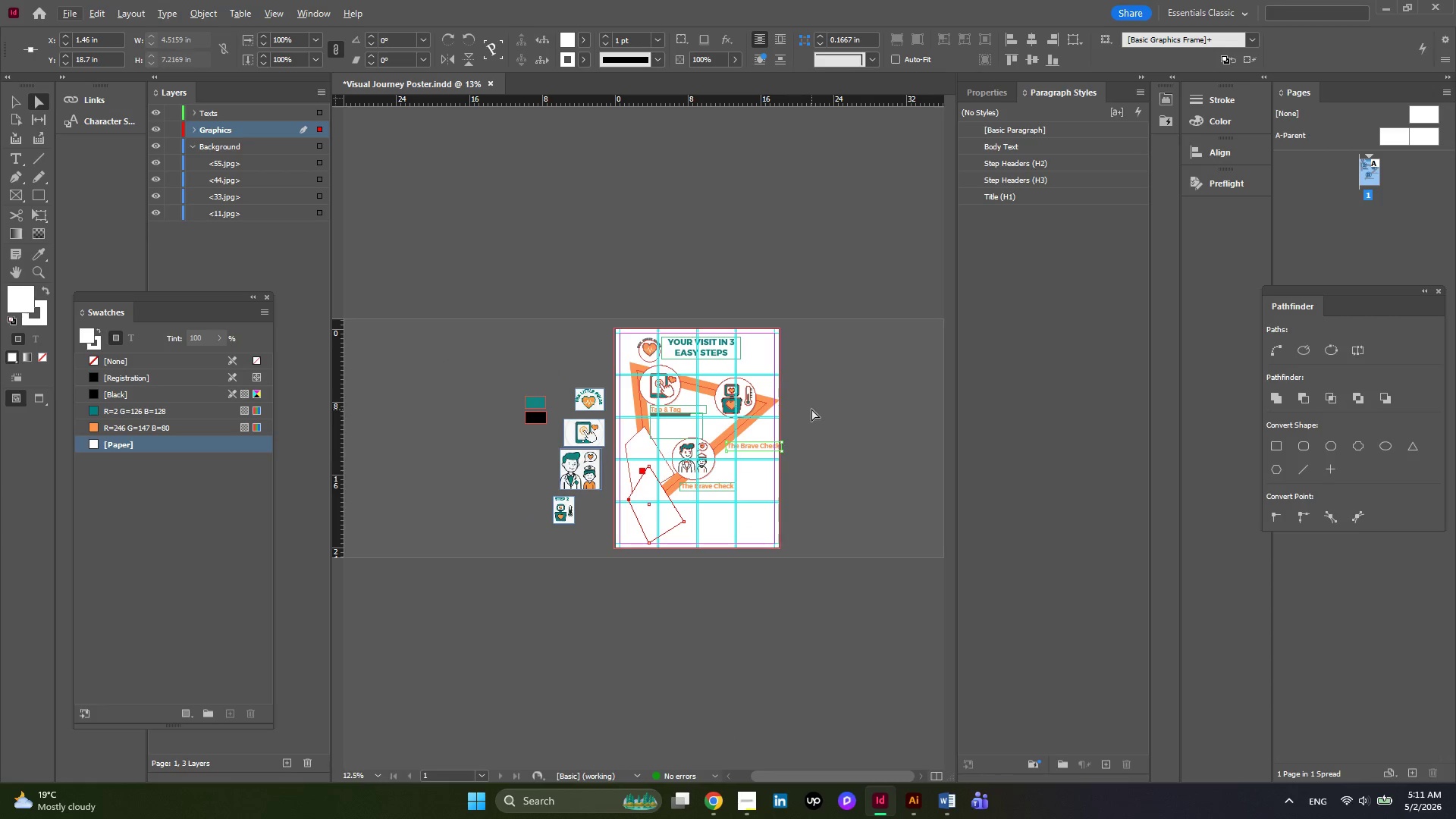 
hold_key(key=AltLeft, duration=0.42)
scroll: coordinate [805, 409], scroll_direction: none, amount: 0.0
 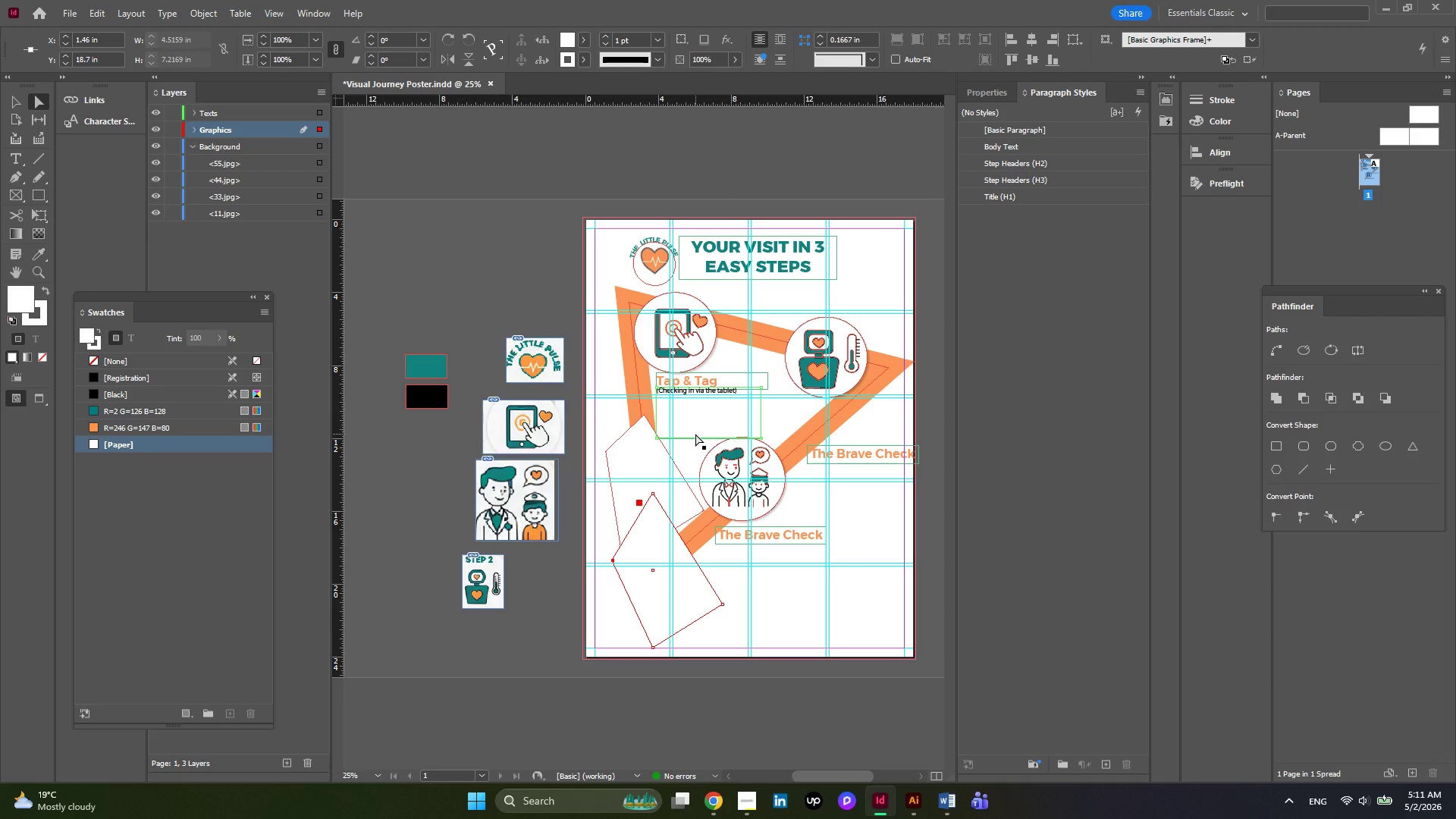 
wait(13.57)
 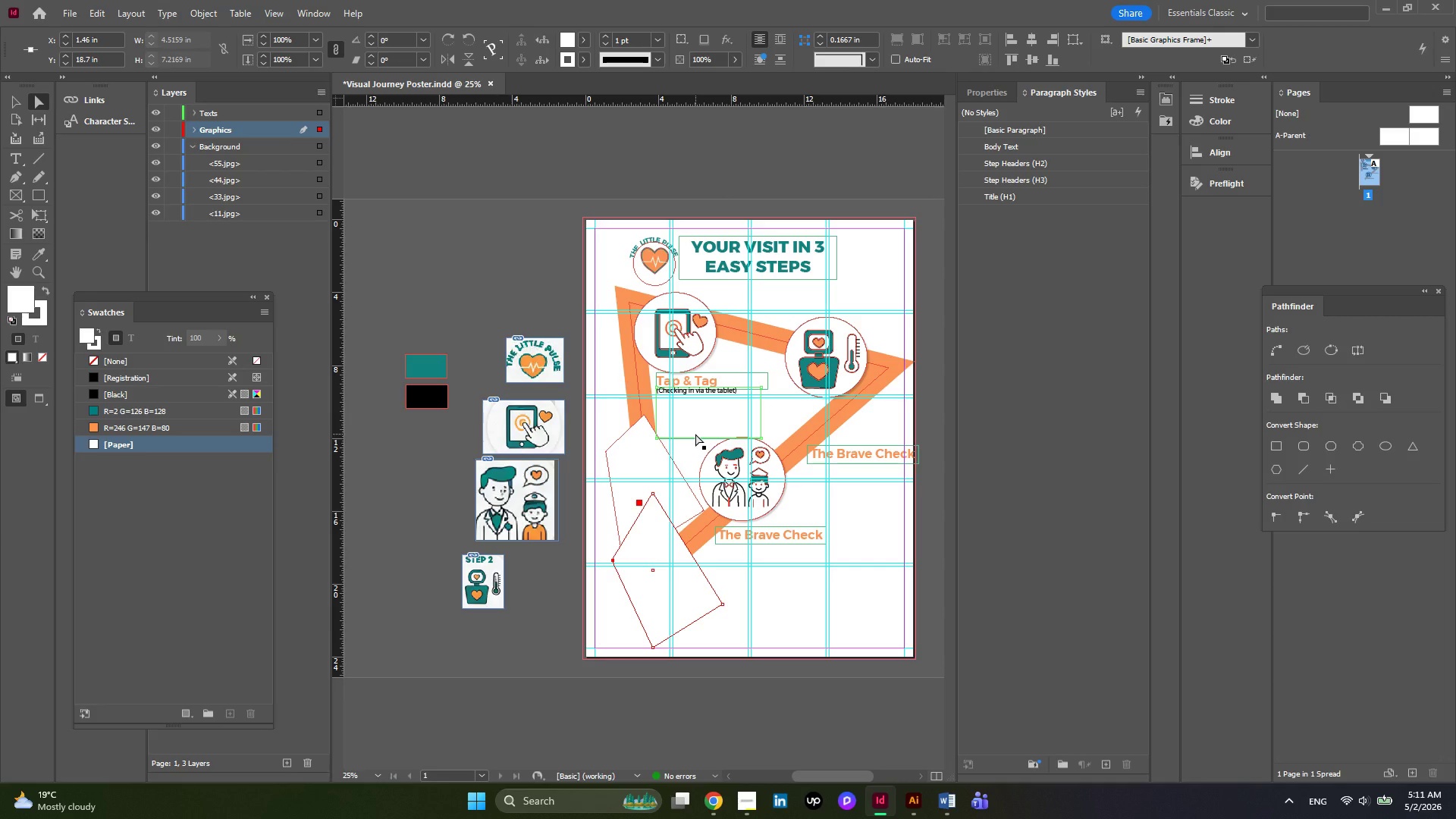 
left_click([841, 453])
 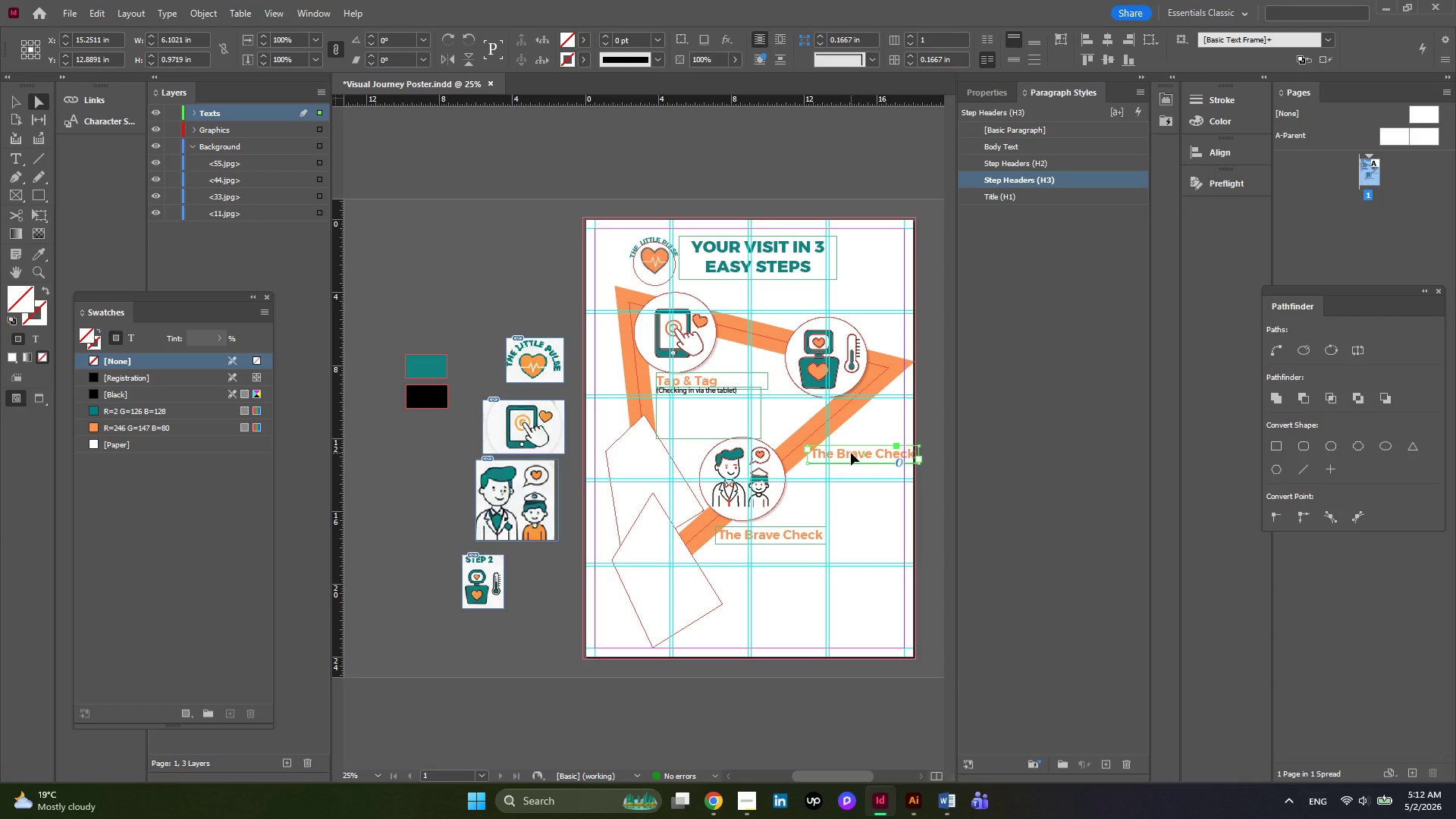 
wait(13.72)
 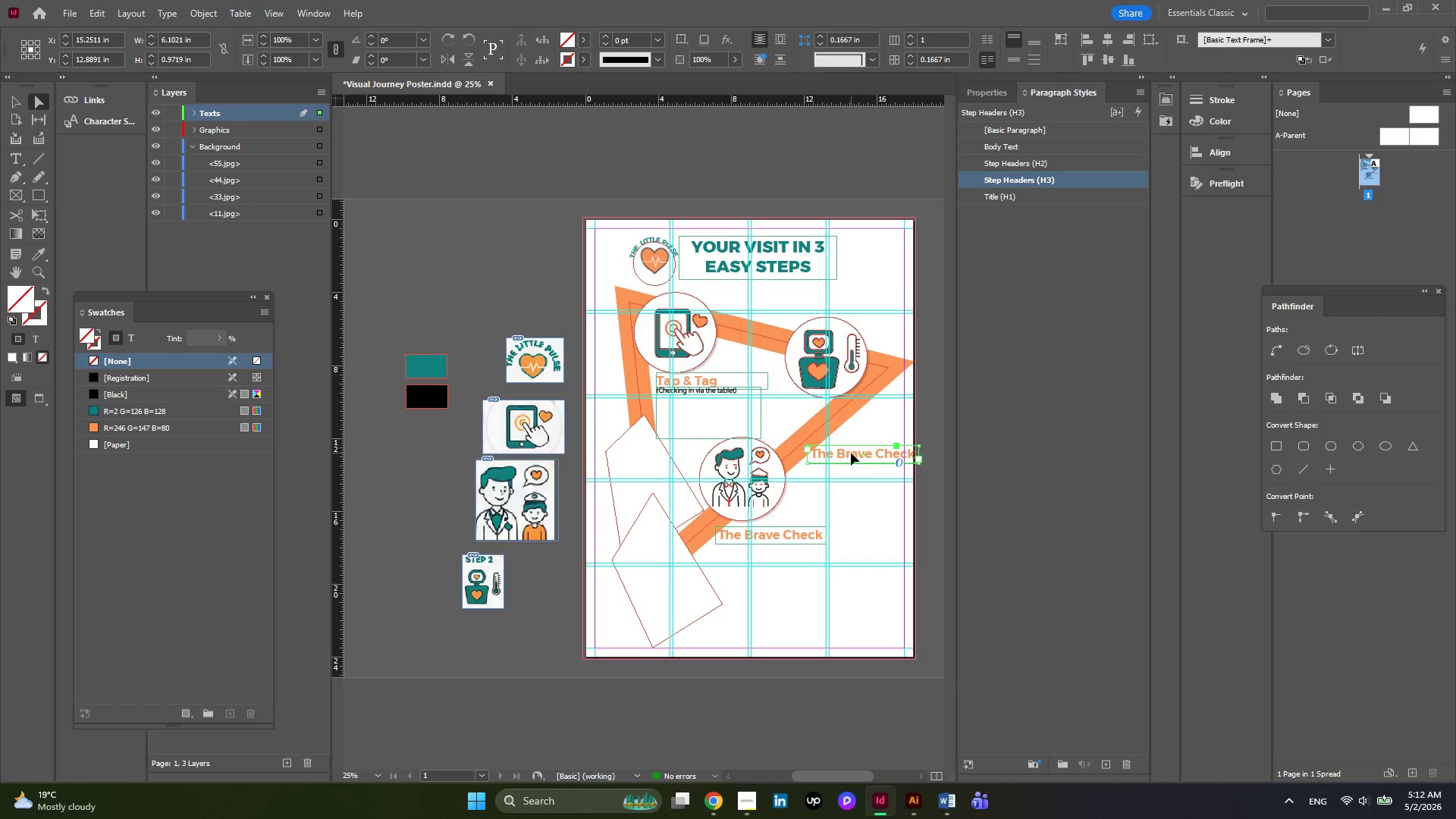 
left_click([704, 392])
 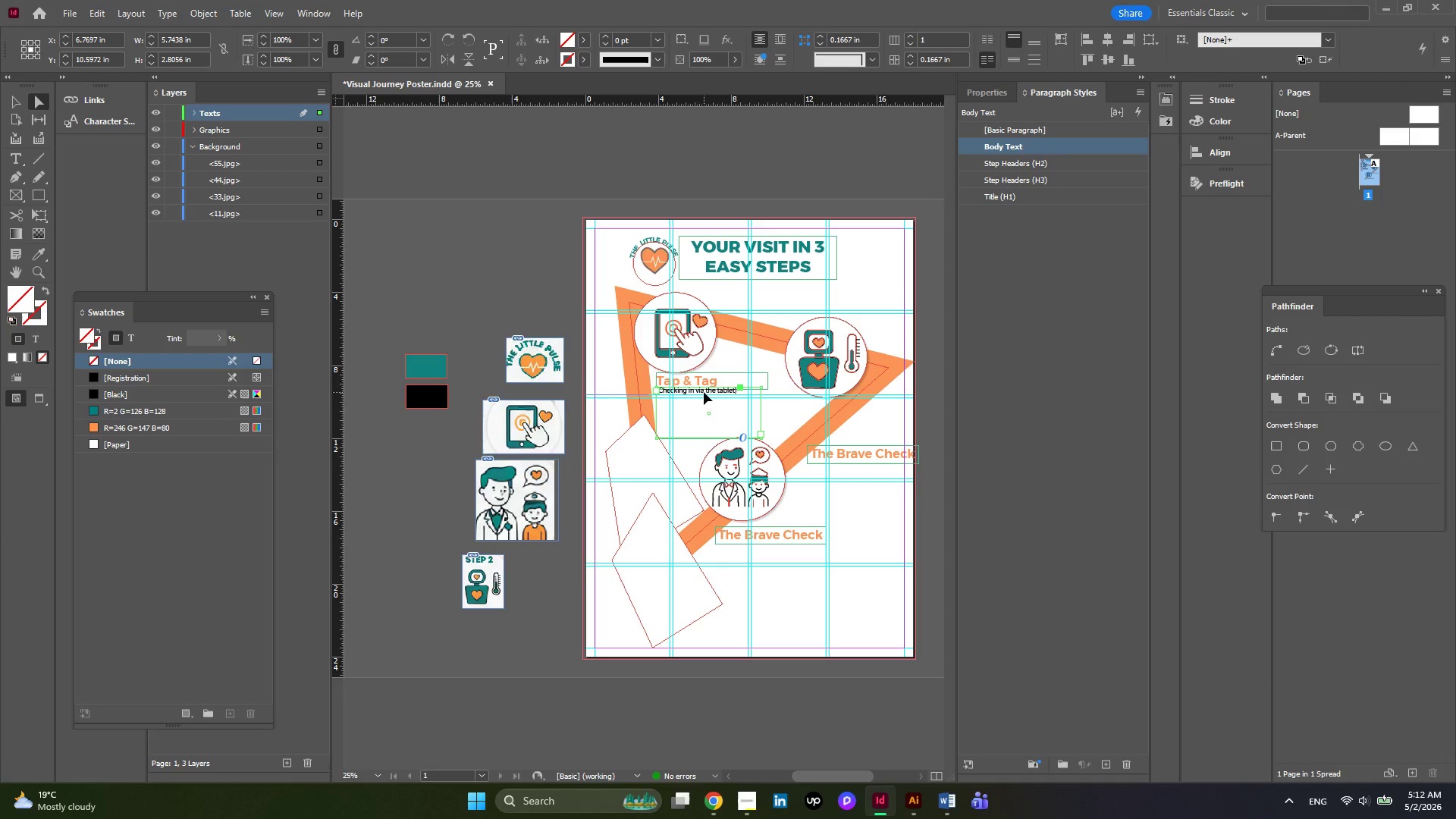 
hold_key(key=AltLeft, duration=1.81)
 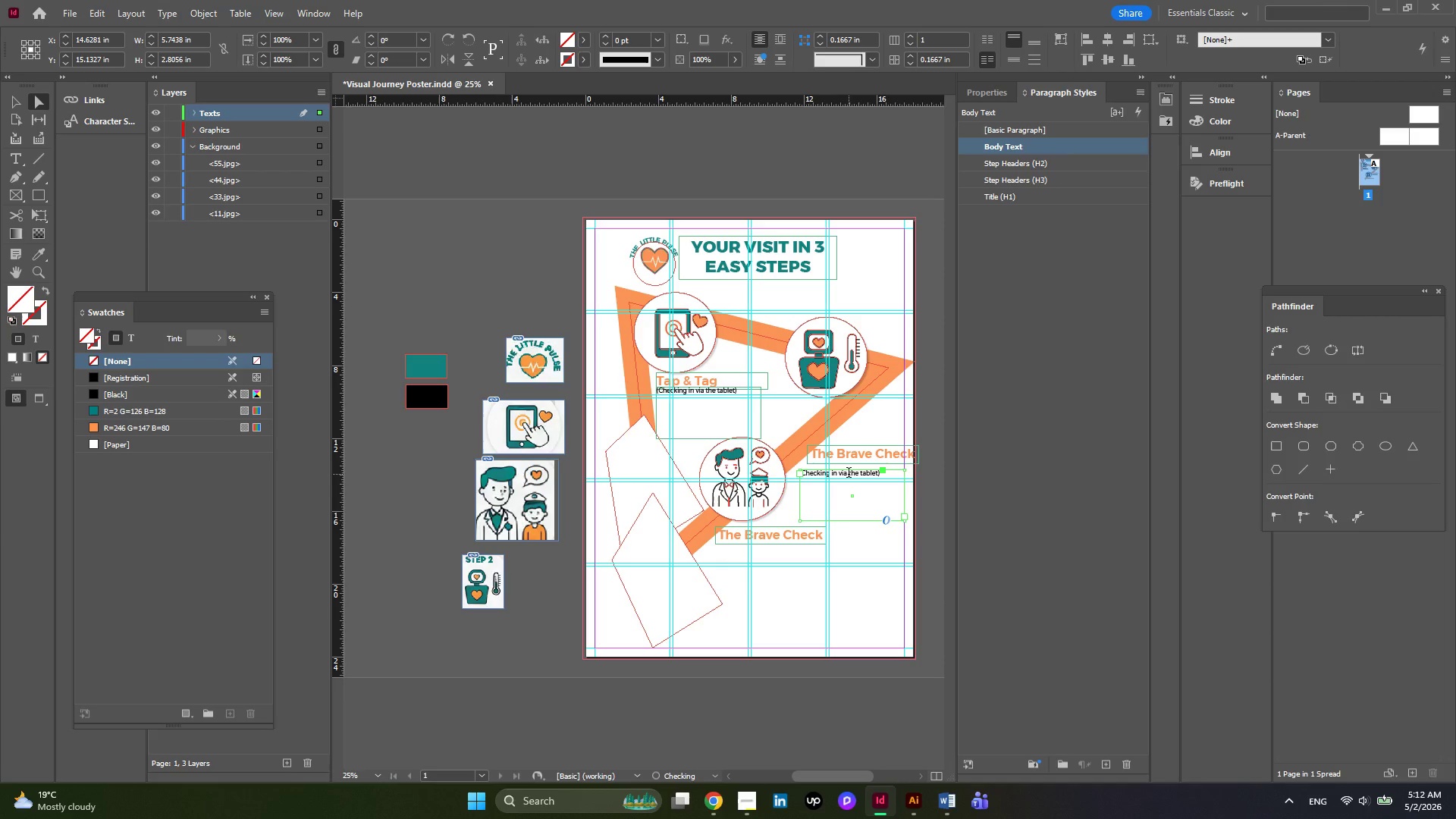 
double_click([849, 474])
 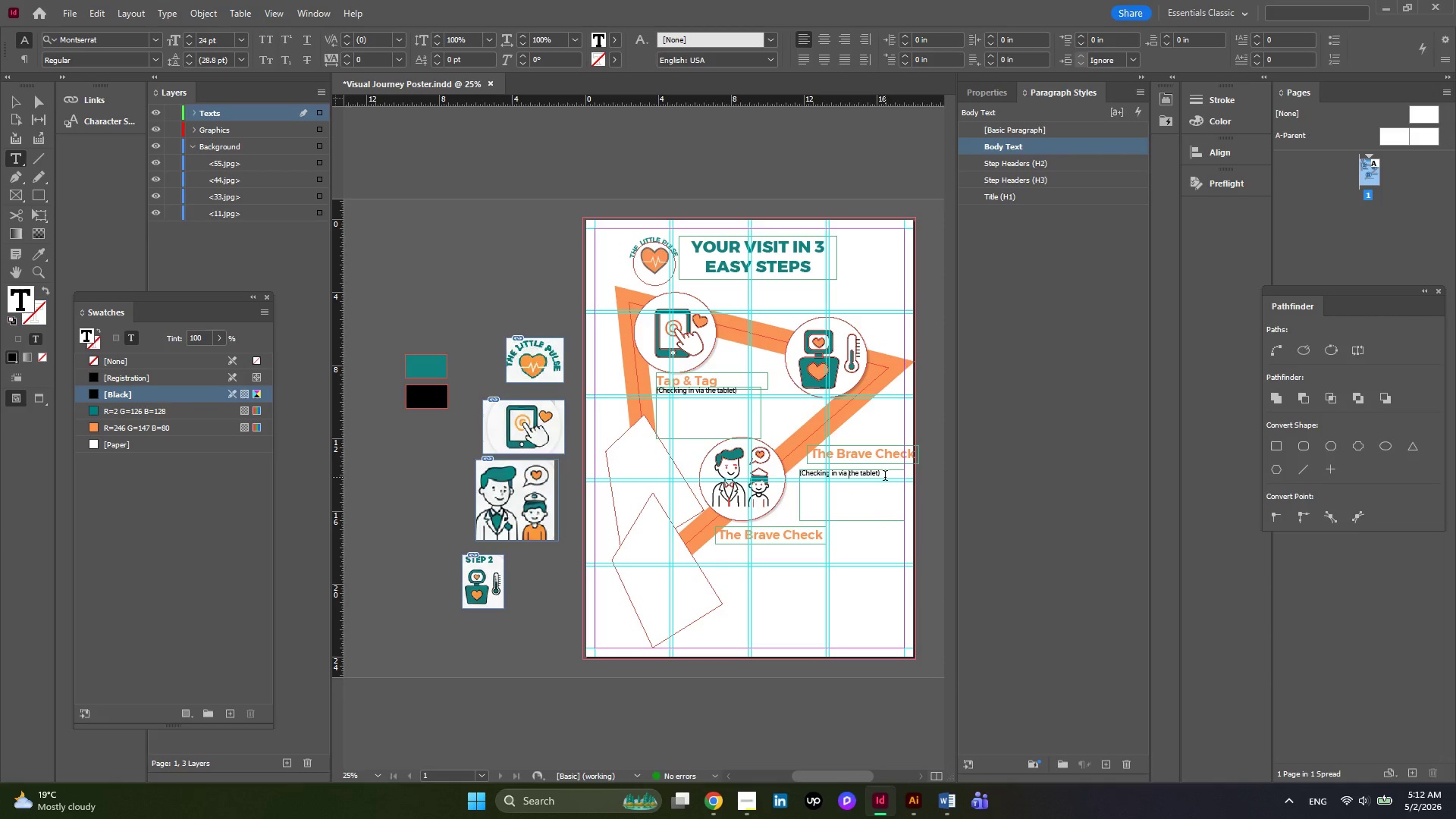 
left_click_drag(start_coordinate=[885, 477], to_coordinate=[790, 475])
 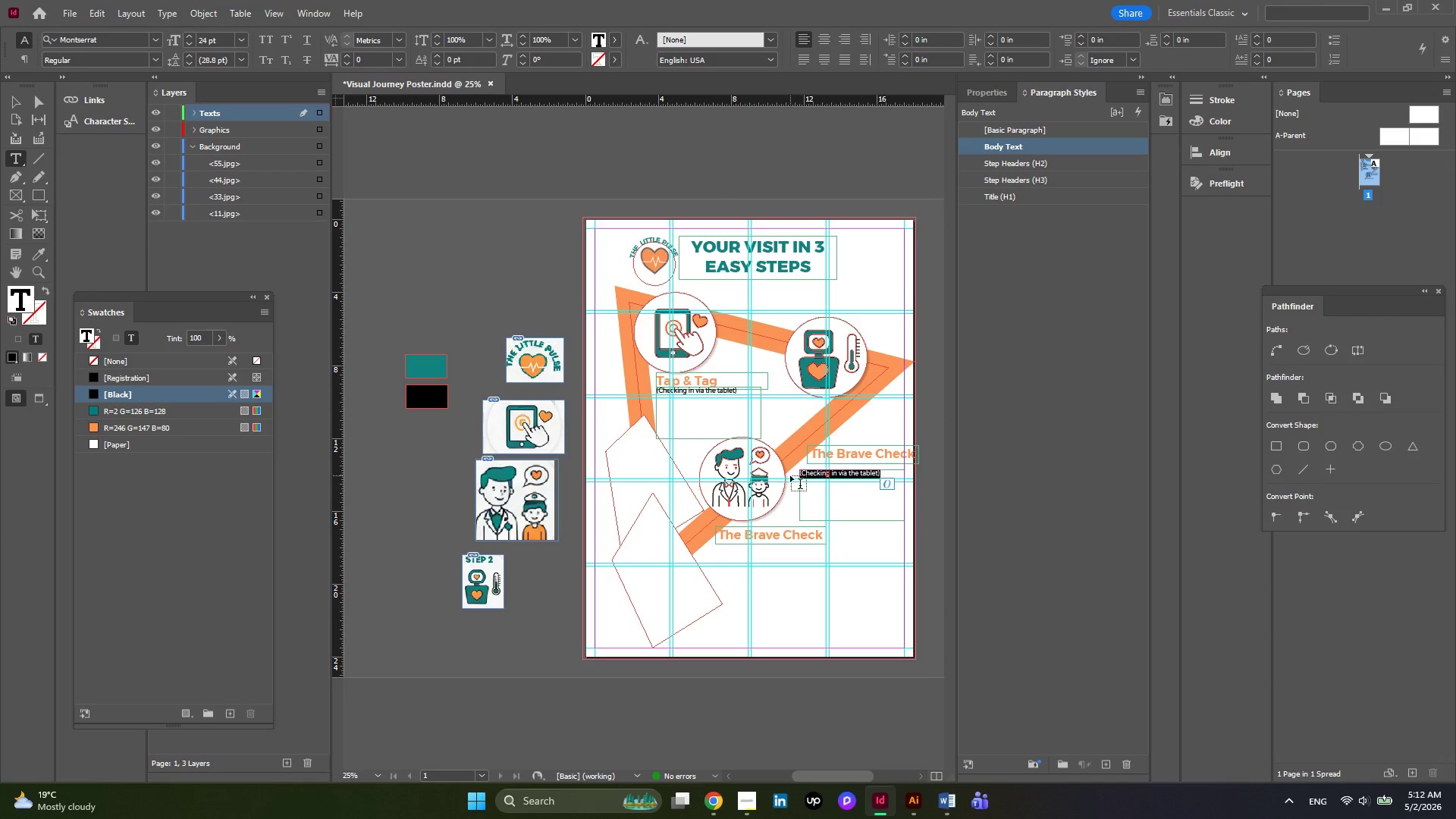 
key(Control+V)
 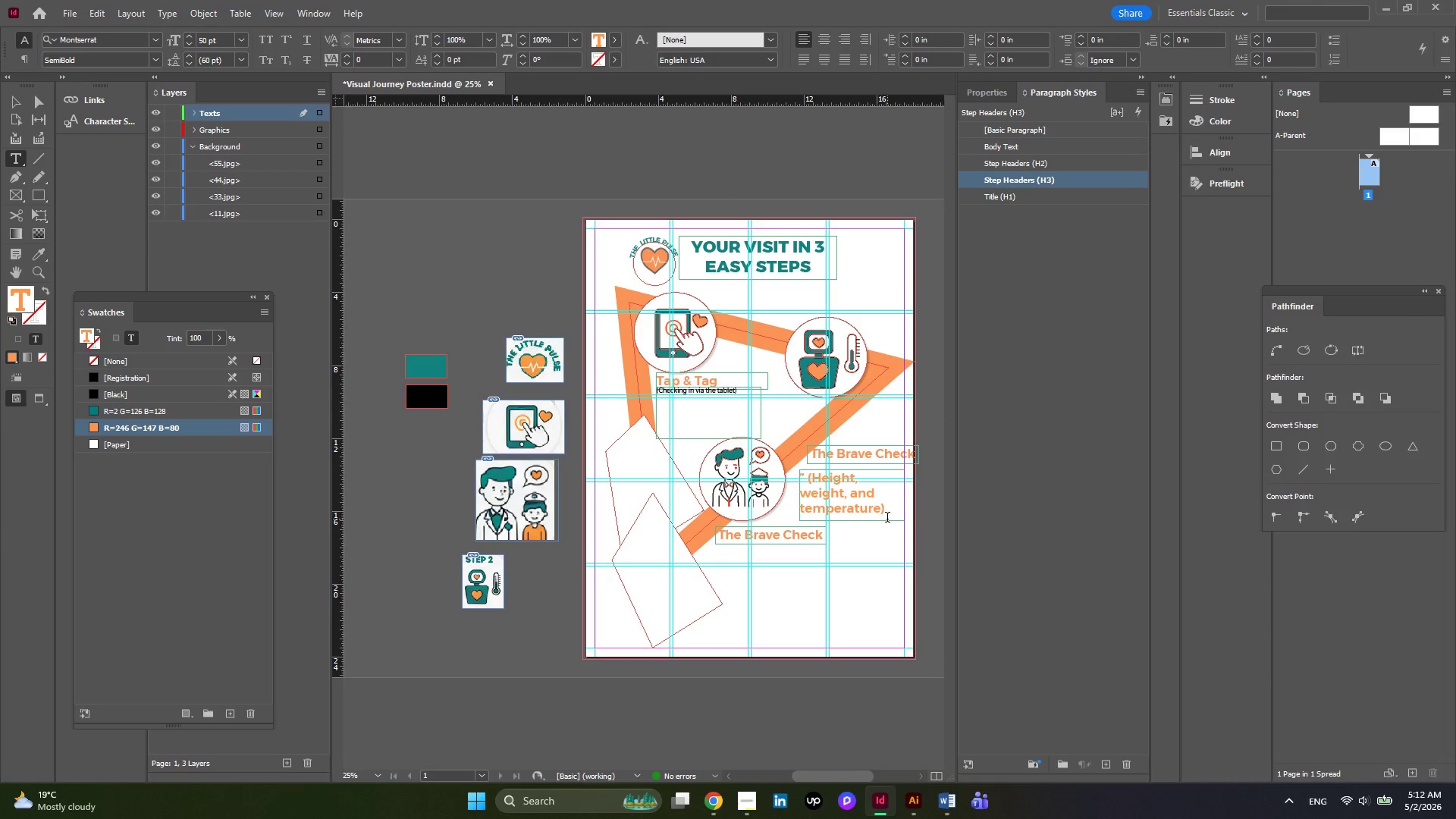 
left_click_drag(start_coordinate=[887, 519], to_coordinate=[787, 453])
 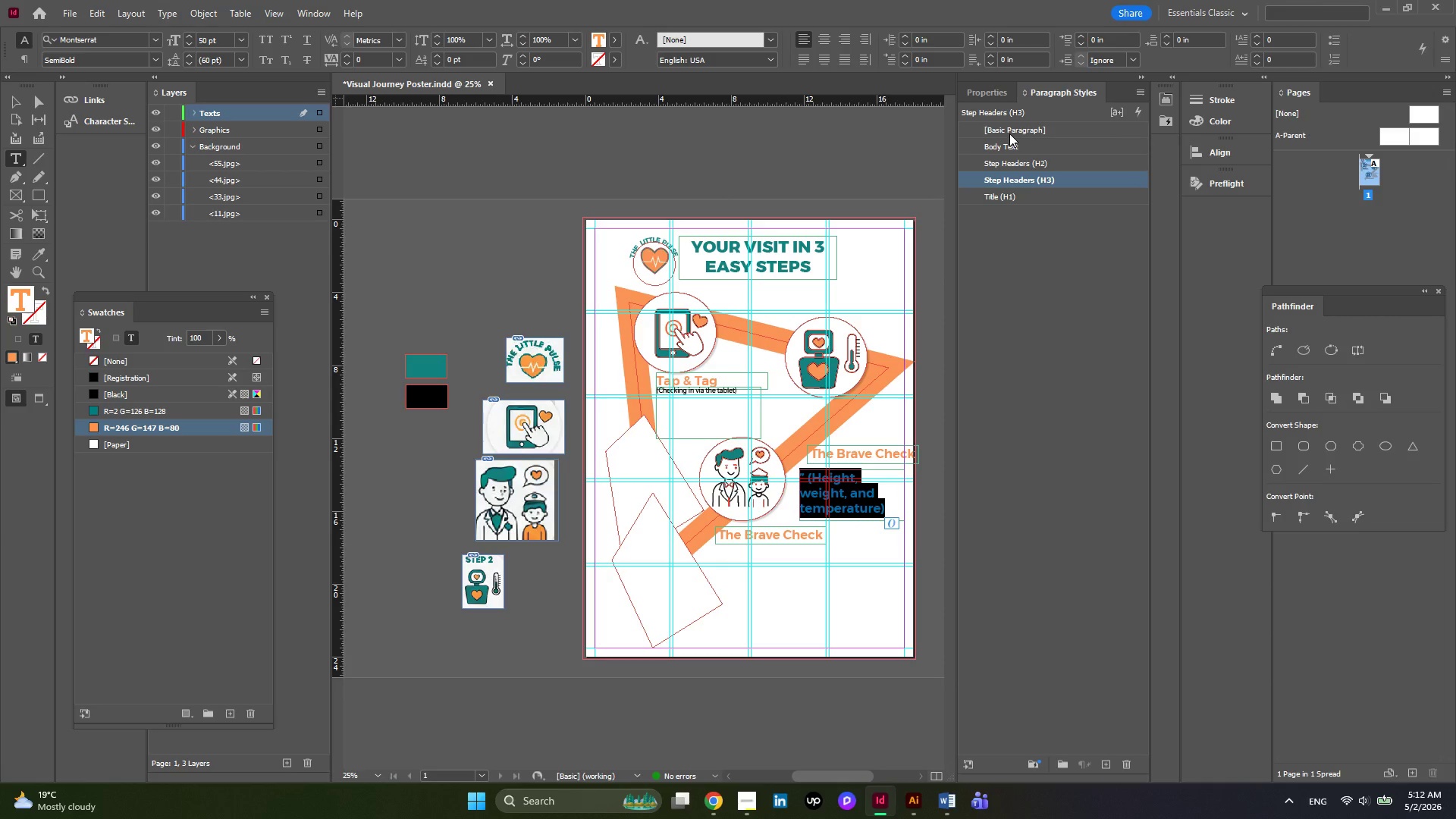 
left_click([1008, 147])
 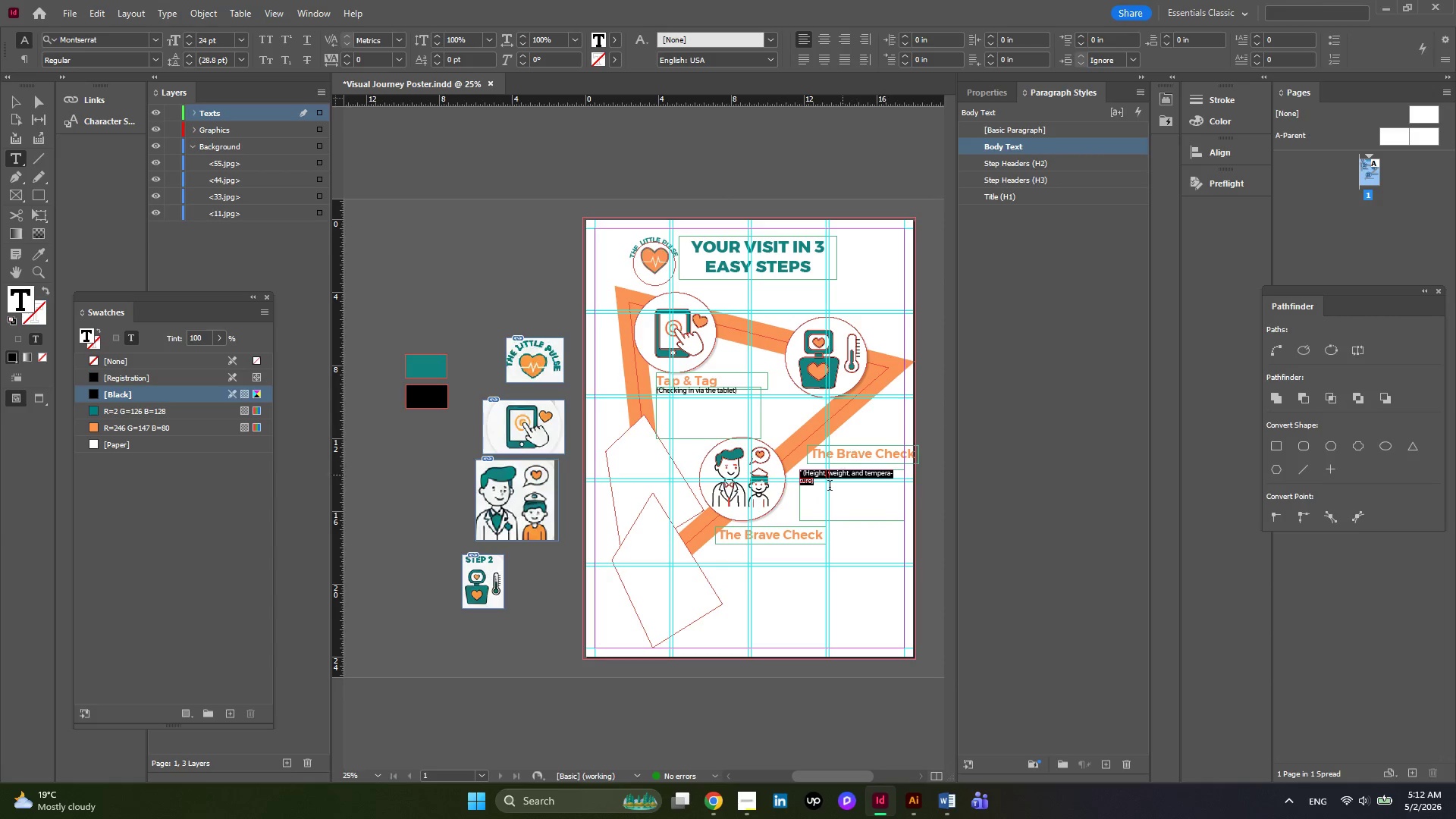 
left_click([830, 487])
 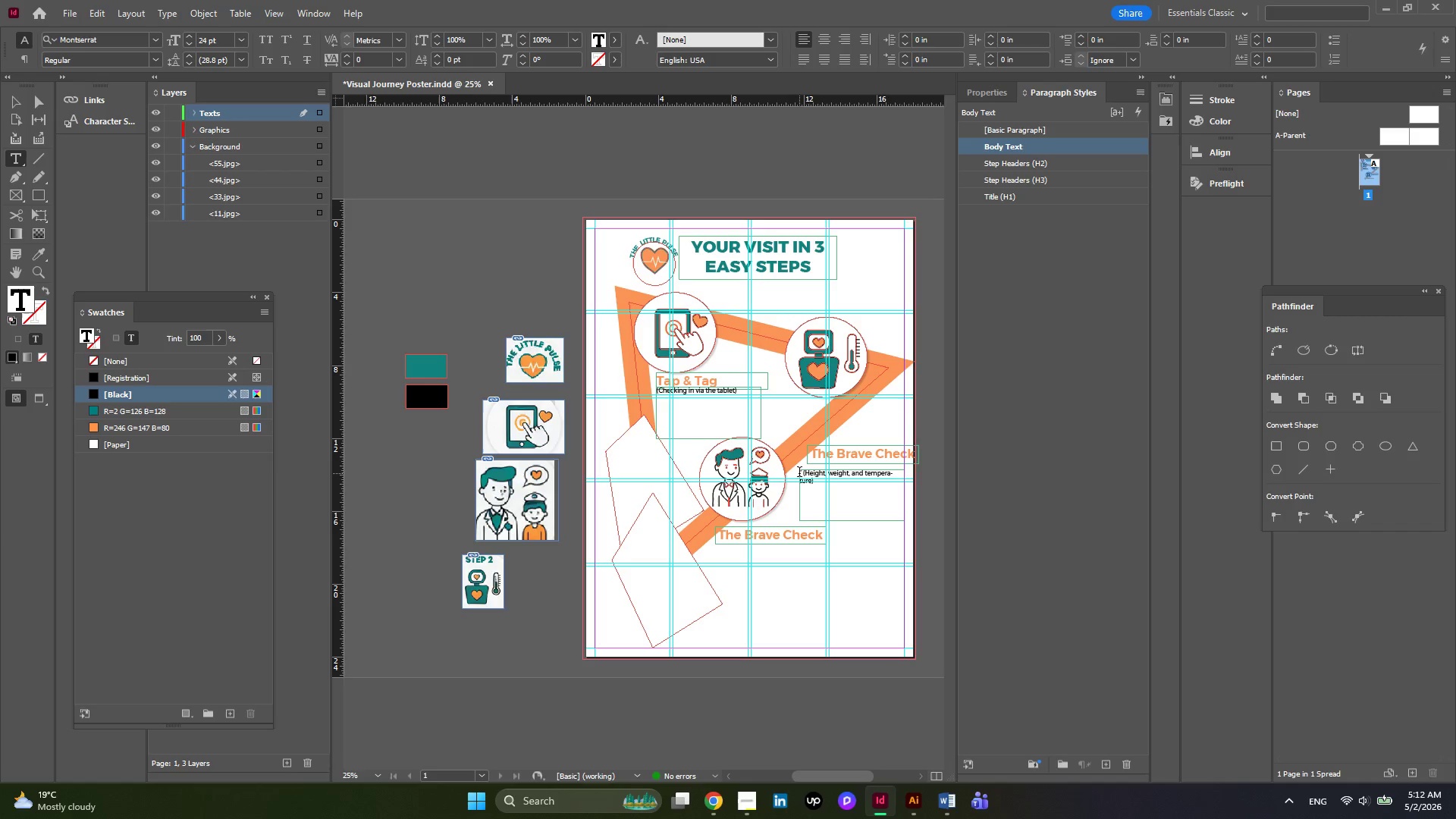 
left_click([799, 473])
 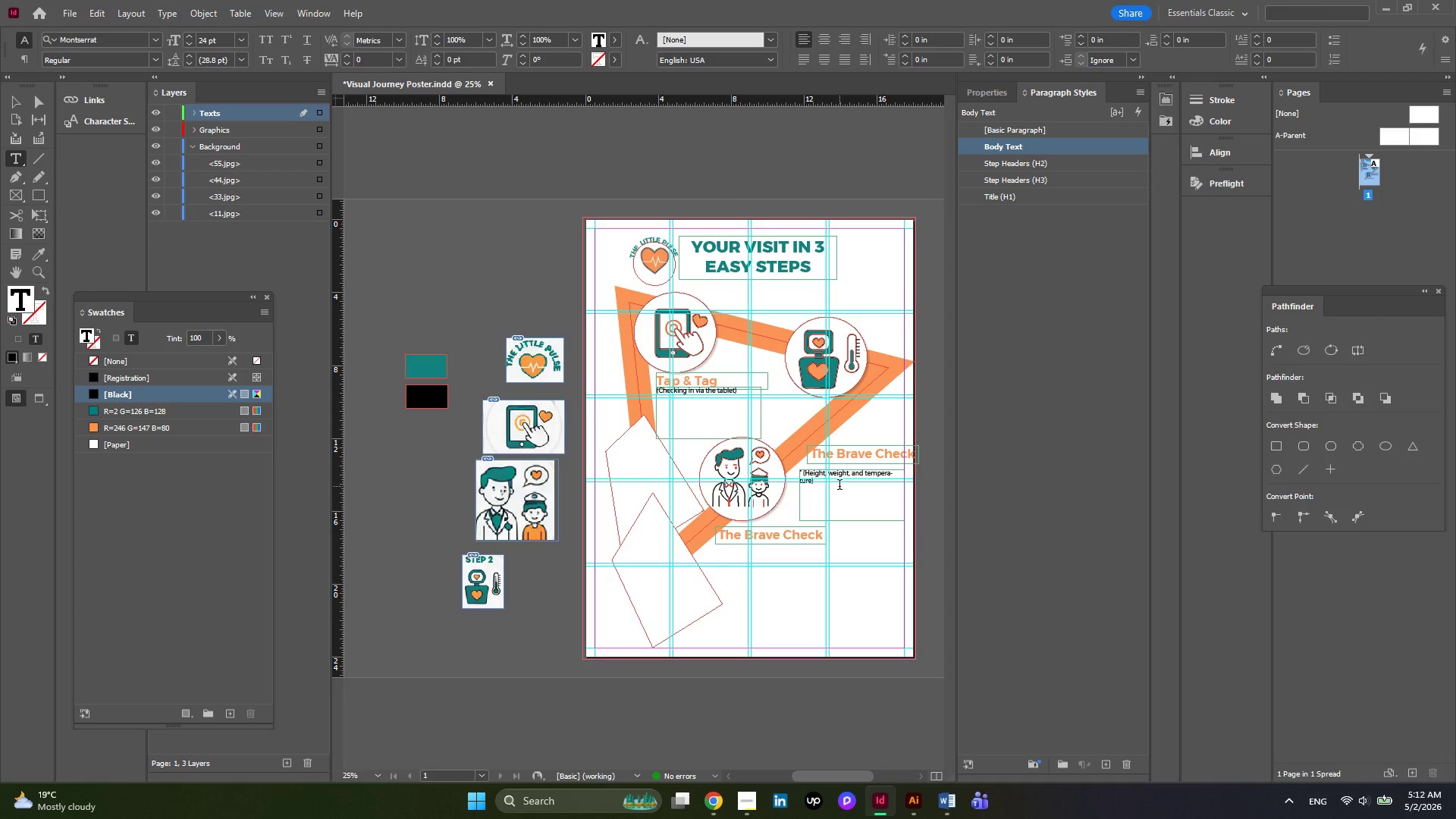 
key(Delete)
 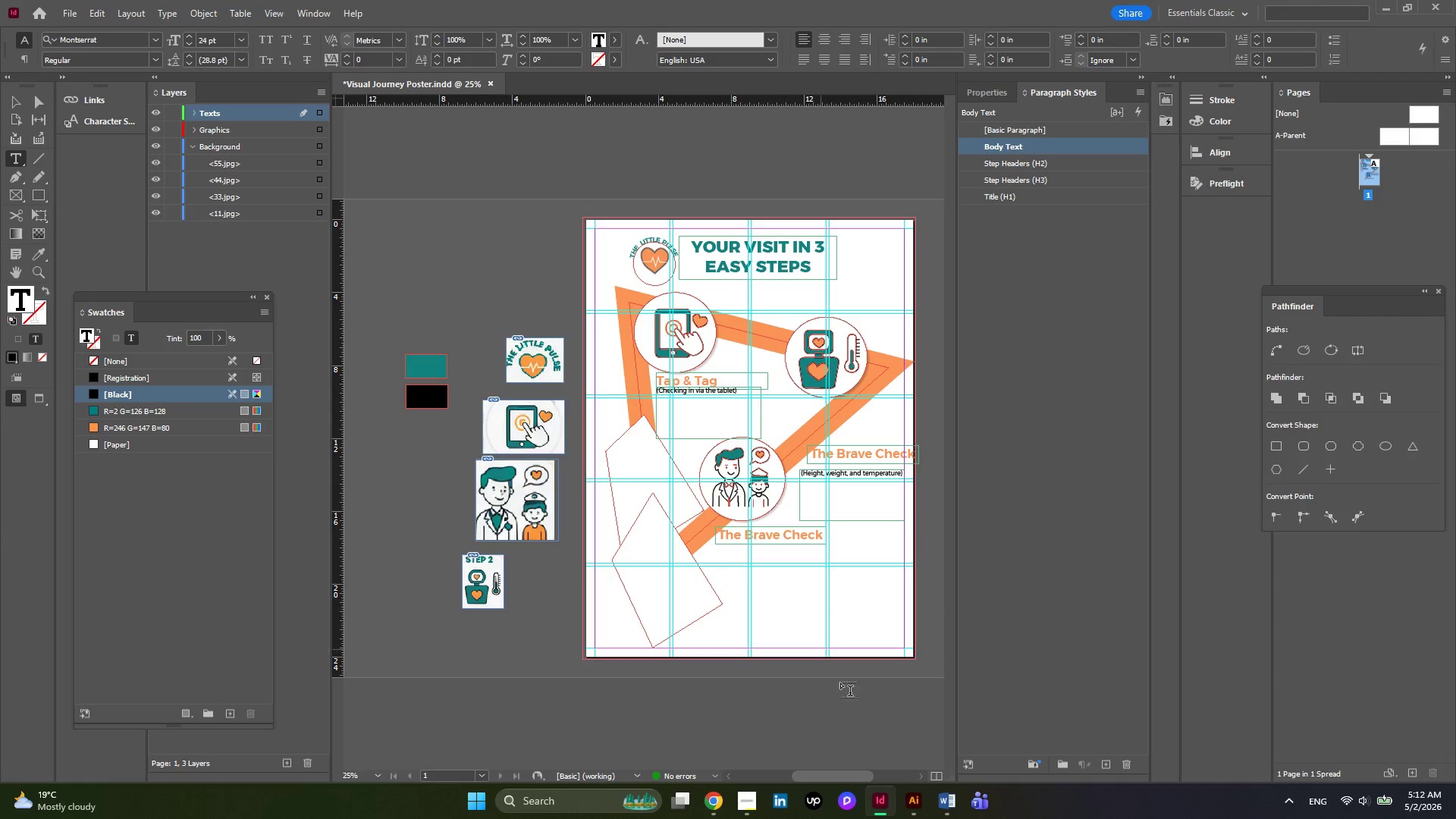 
wait(6.84)
 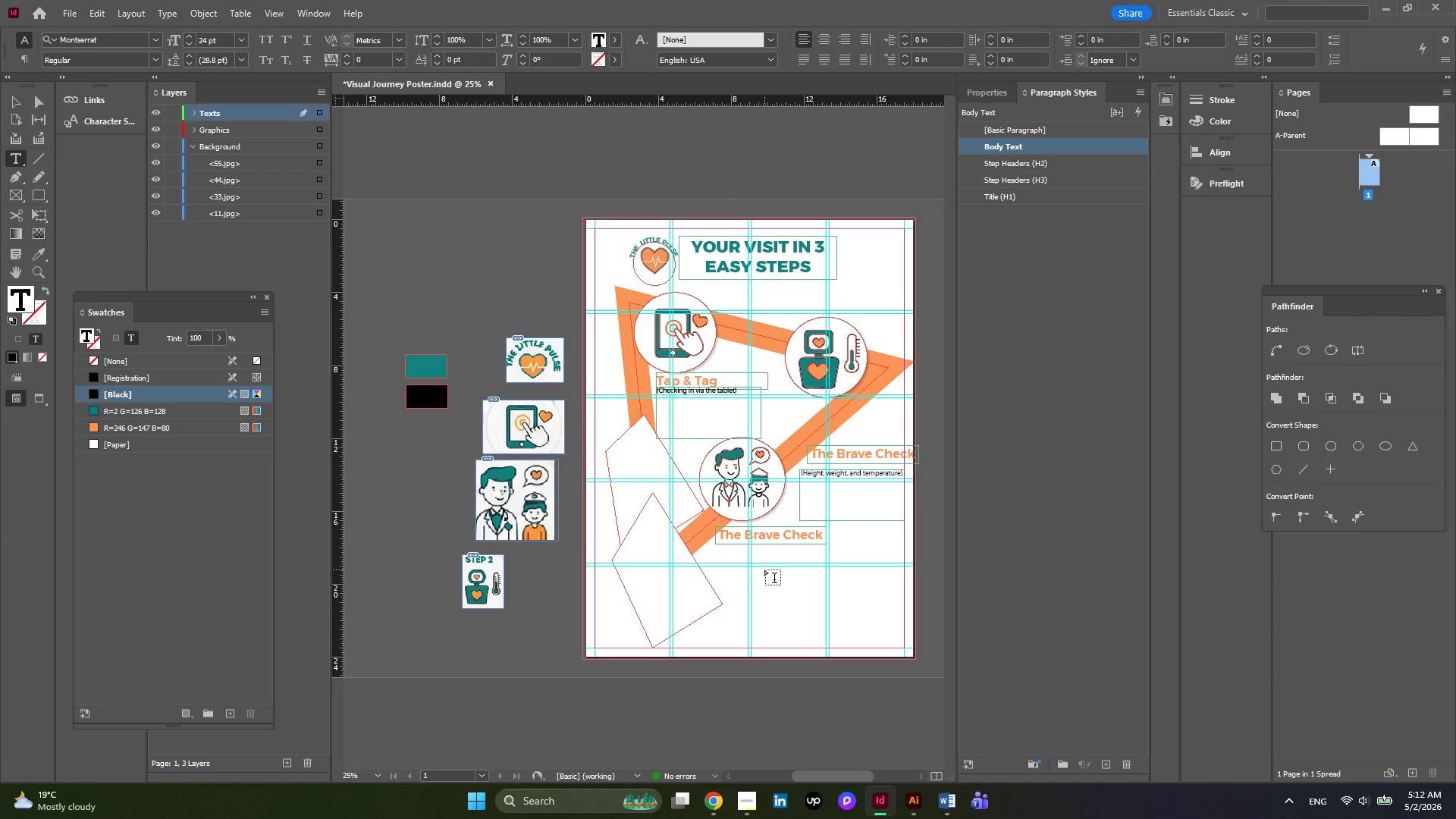 
left_click([748, 803])